 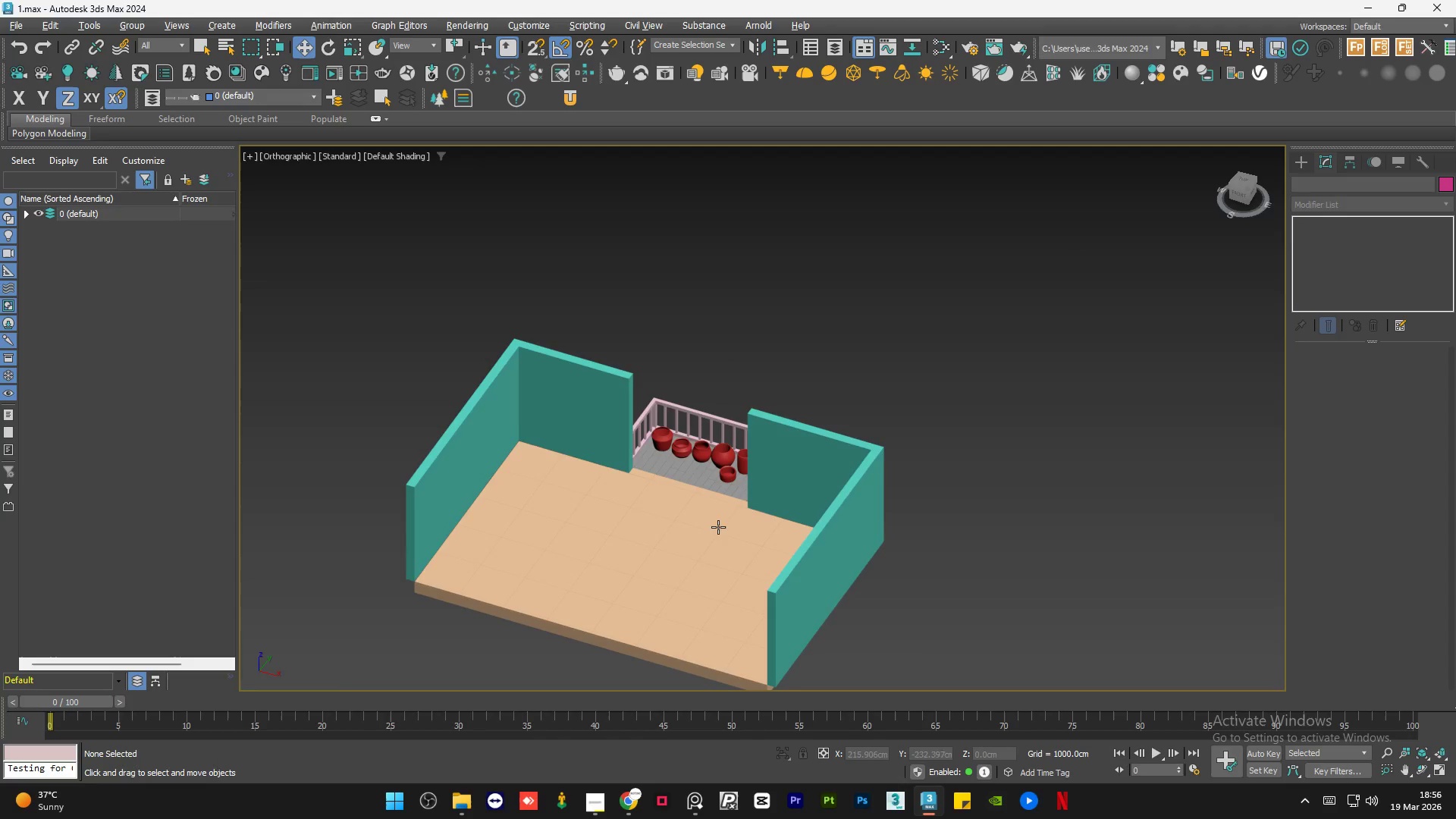 
hold_key(key=AltLeft, duration=0.77)
 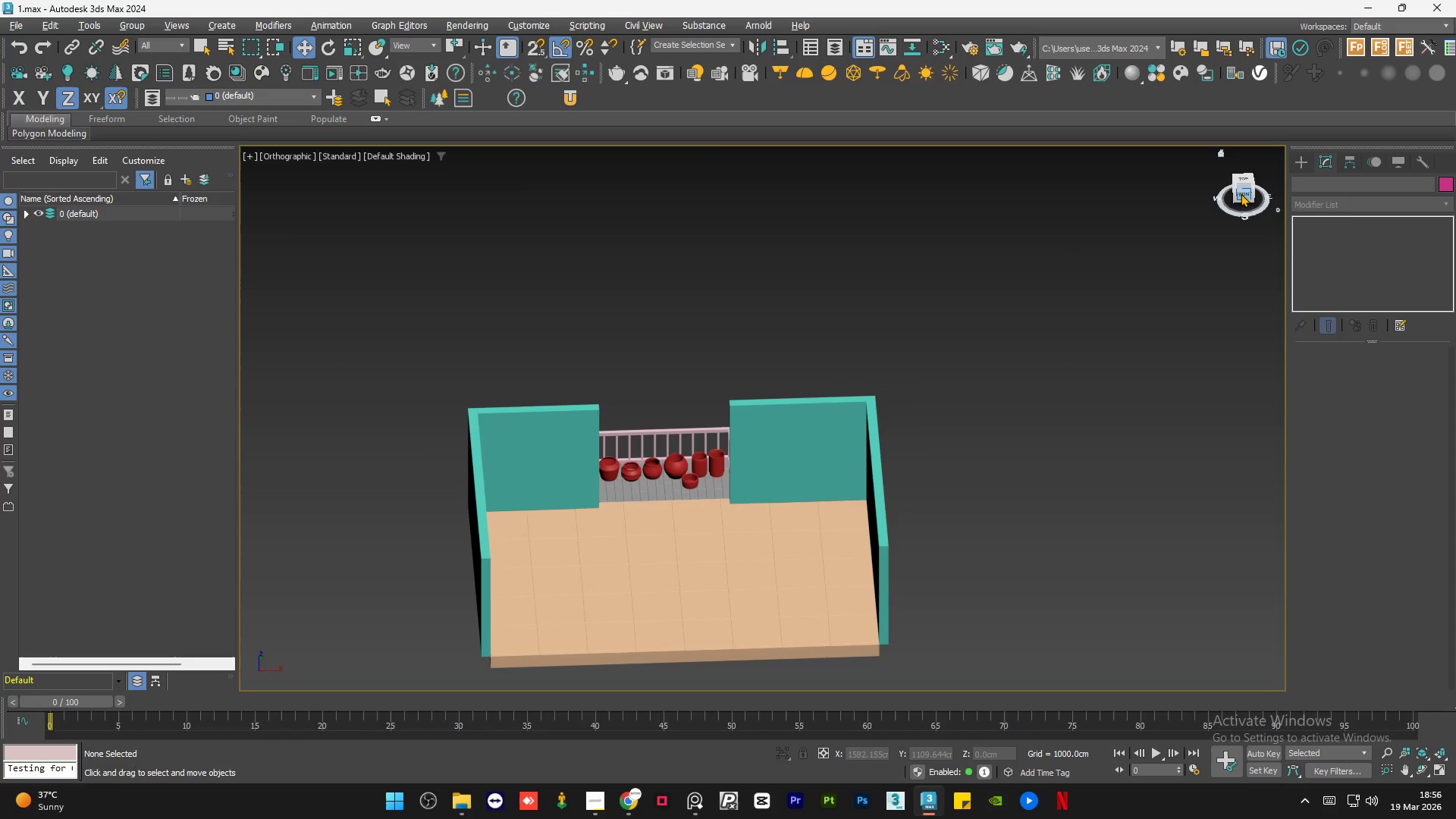 
left_click([1241, 193])
 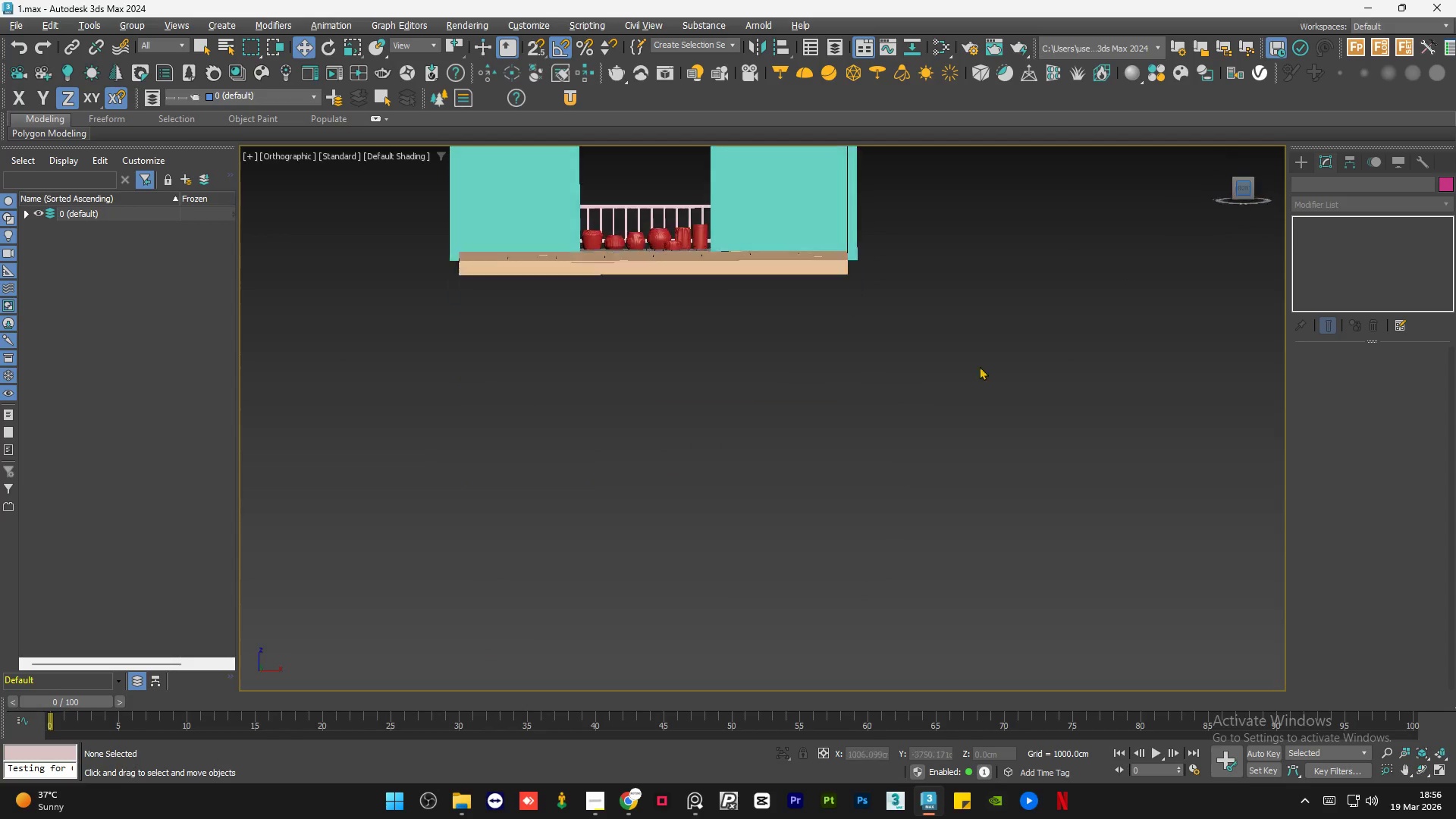 
scroll: coordinate [844, 448], scroll_direction: down, amount: 2.0
 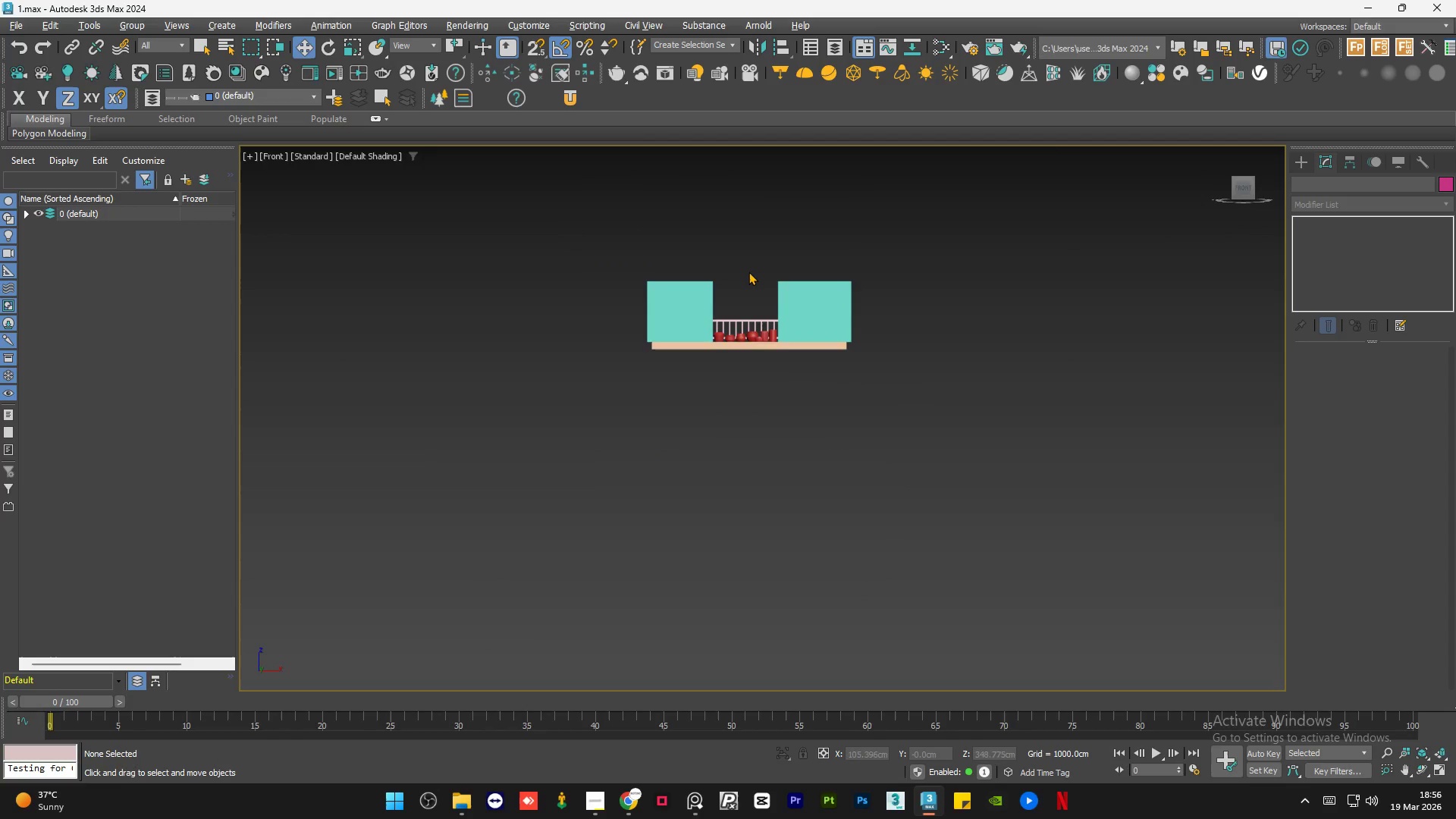 
scroll: coordinate [748, 271], scroll_direction: up, amount: 3.0
 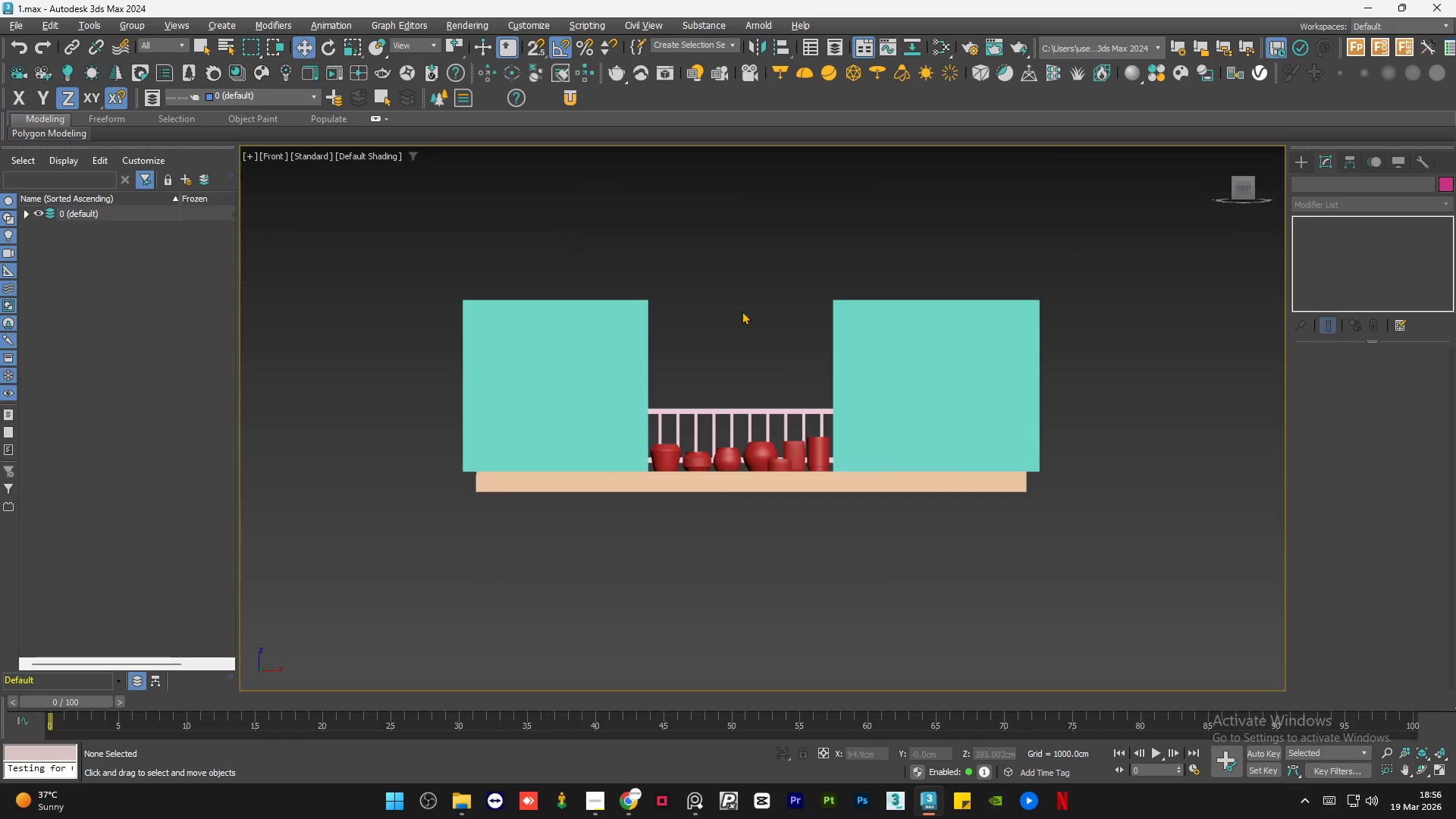 
hold_key(key=AltLeft, duration=0.7)
scroll: coordinate [742, 318], scroll_direction: up, amount: 1.0
 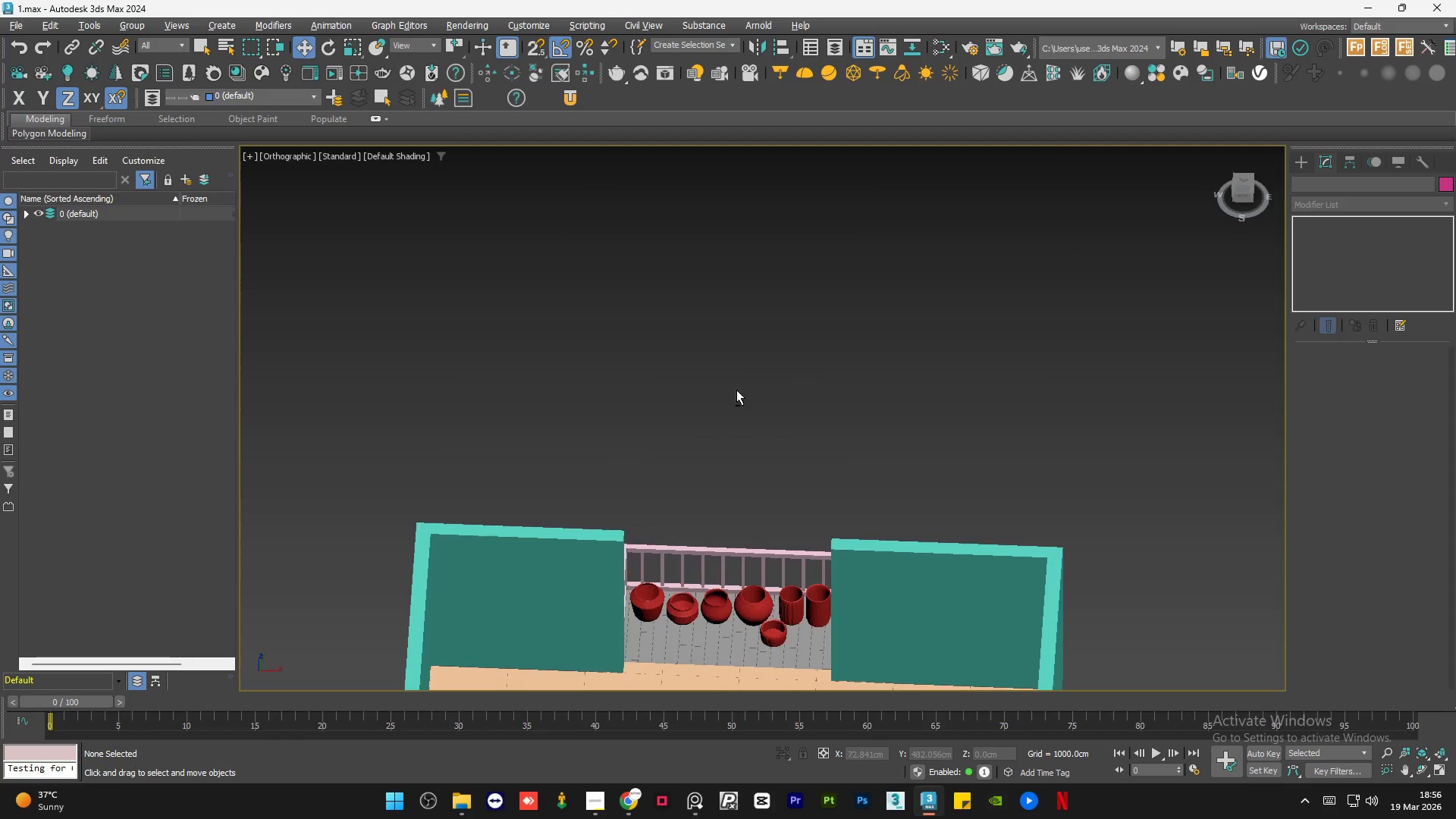 
hold_key(key=AltLeft, duration=0.42)
 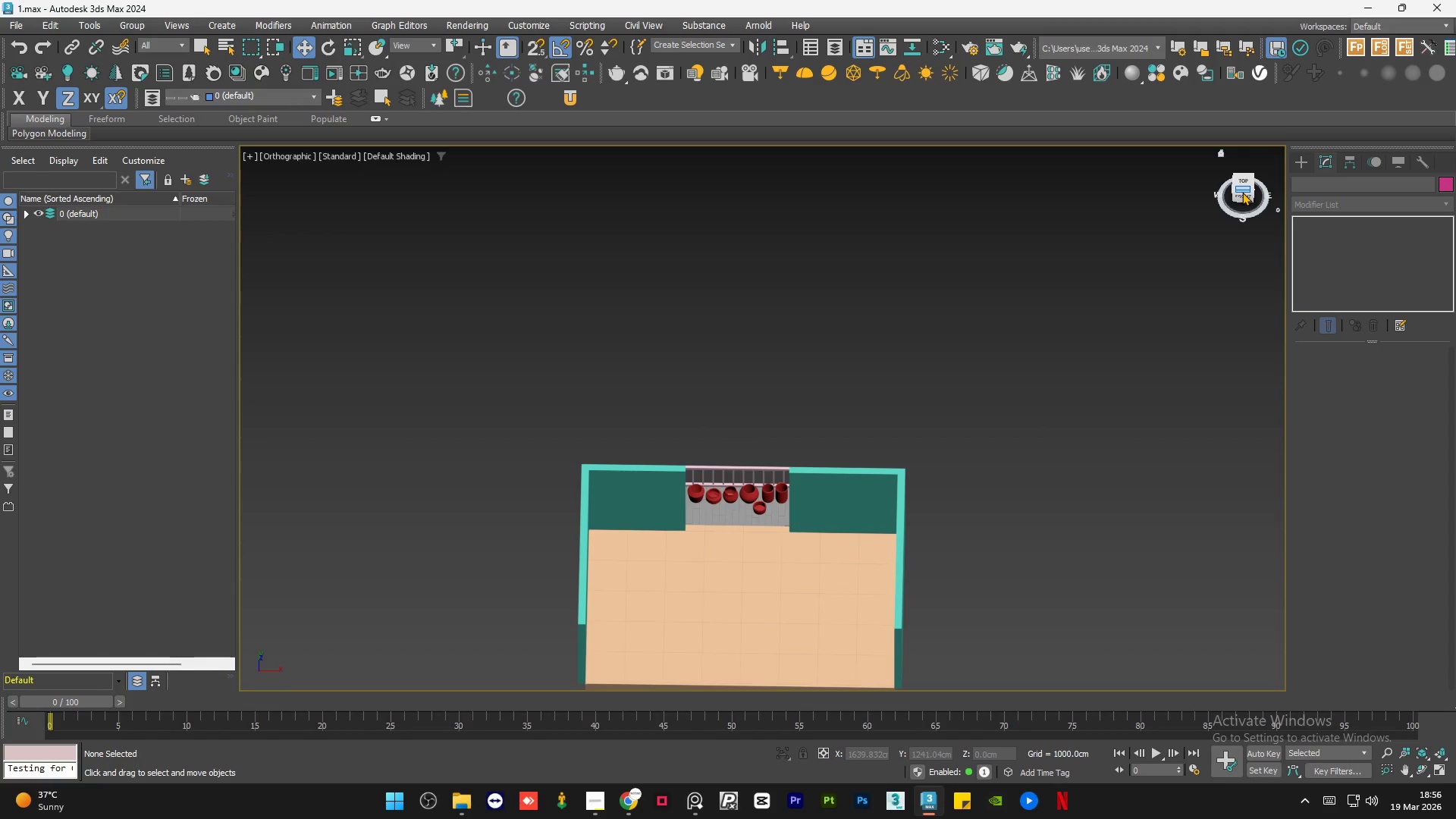 
scroll: coordinate [733, 362], scroll_direction: down, amount: 2.0
 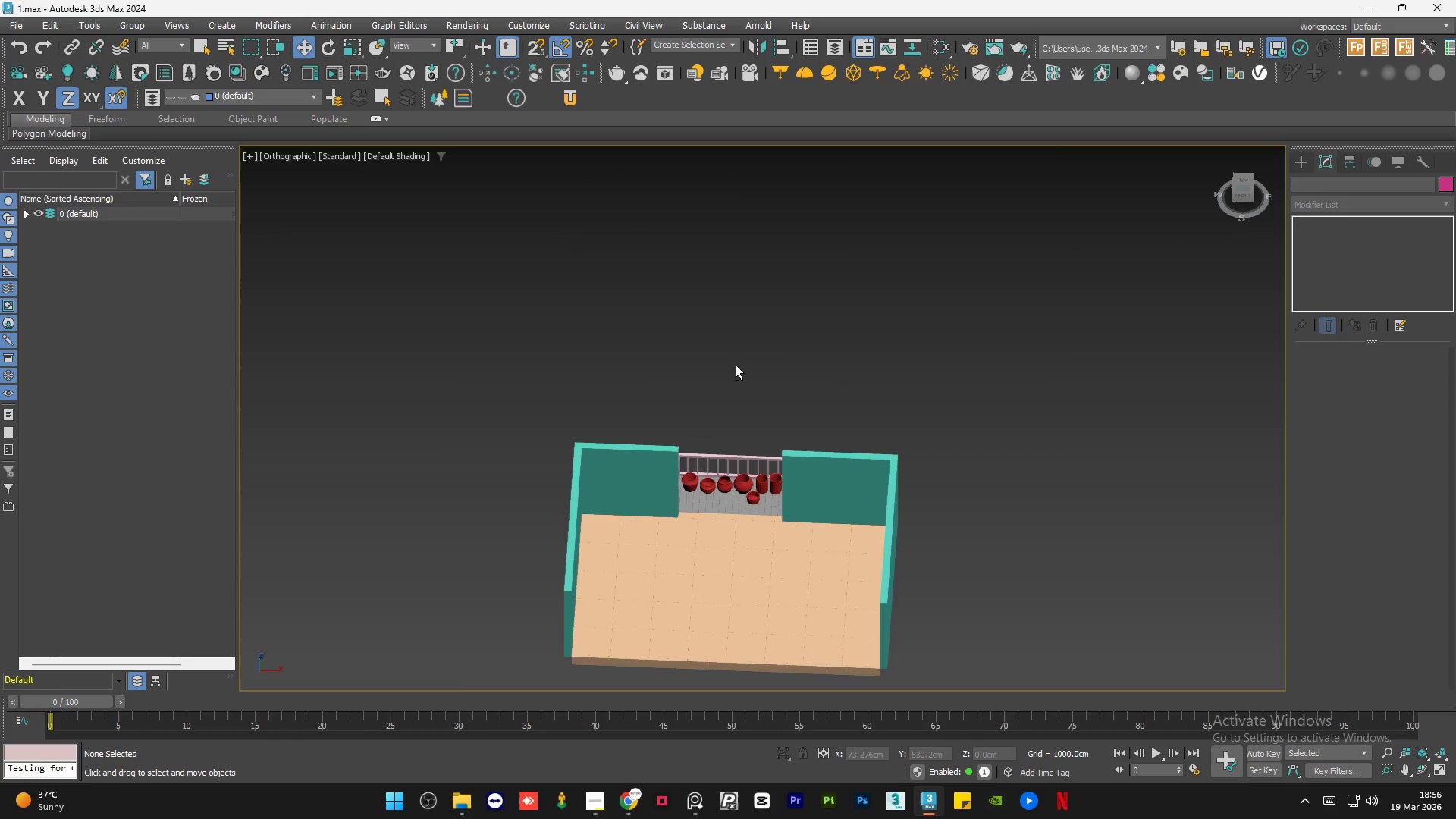 
left_click([1243, 183])
 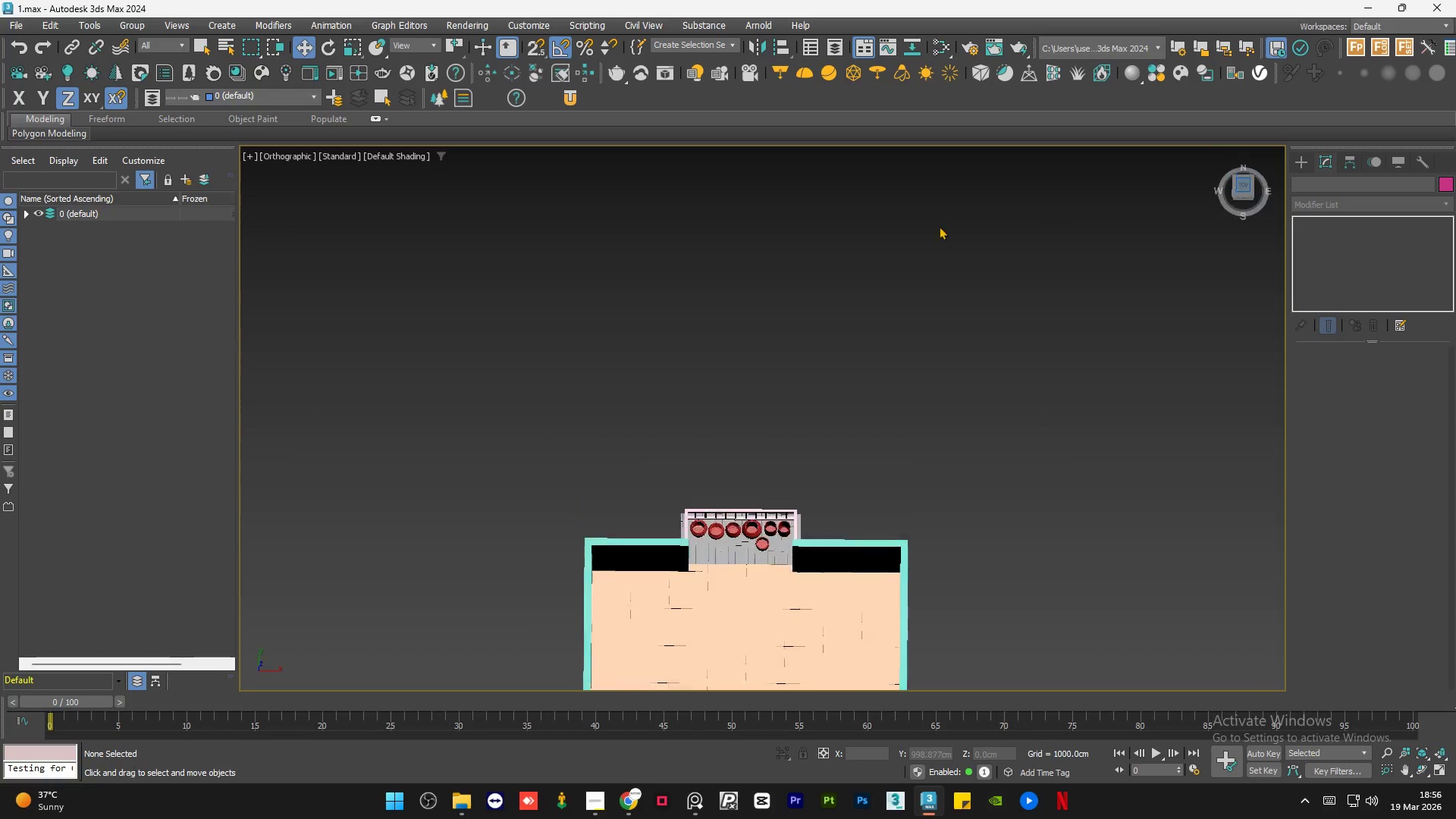 
scroll: coordinate [828, 248], scroll_direction: down, amount: 3.0
 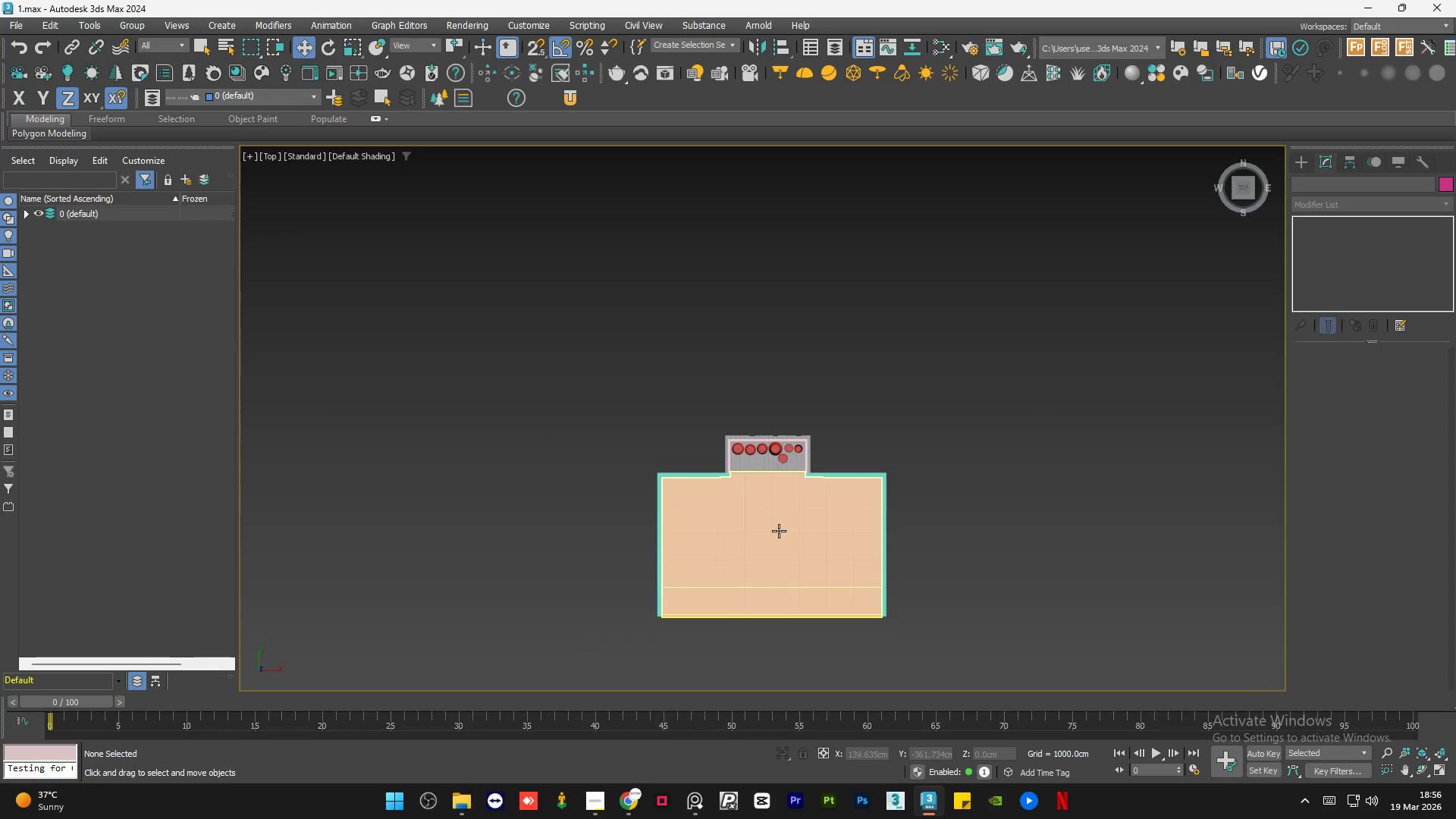 
hold_key(key=Space, duration=0.34)
 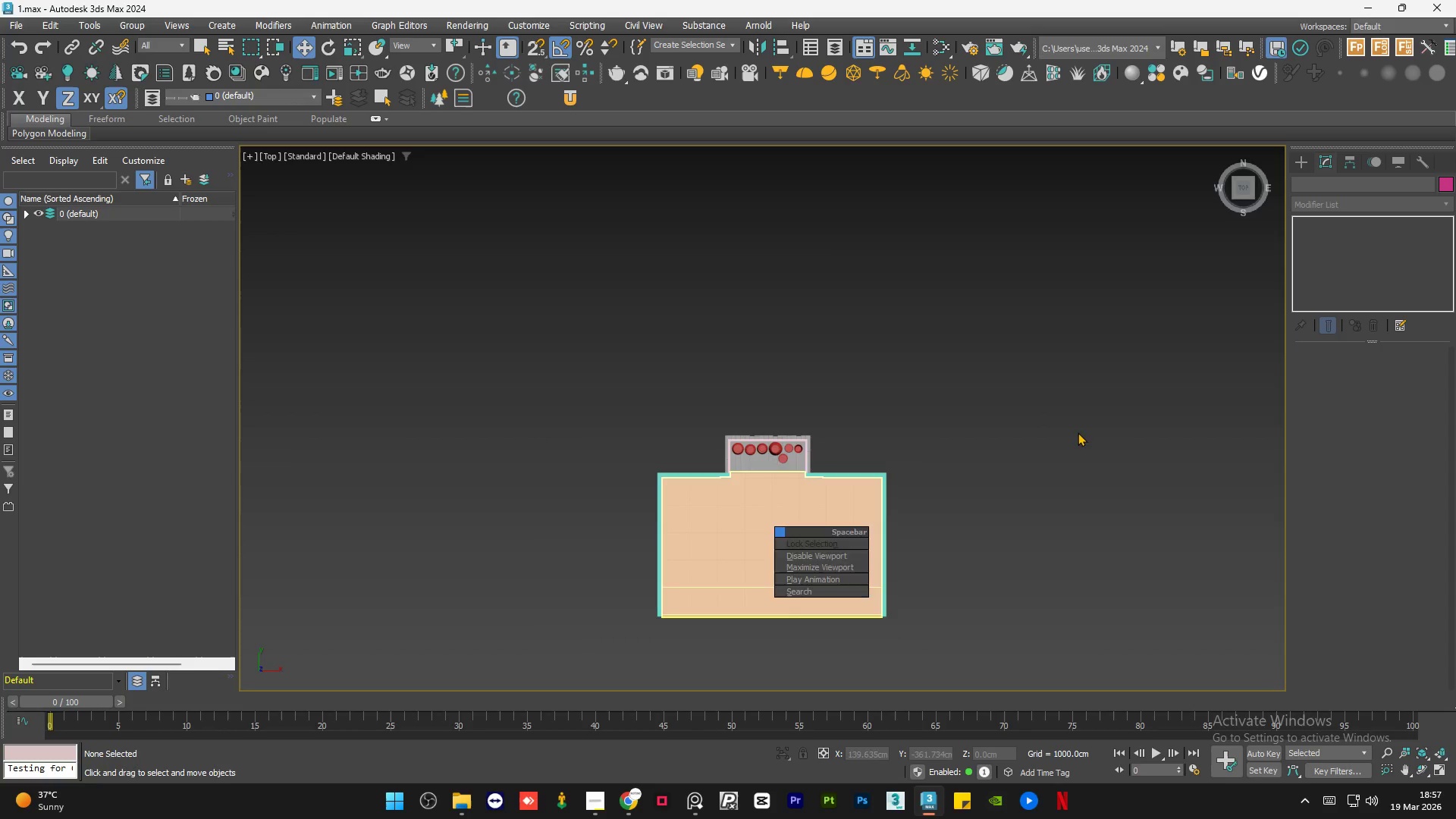 
left_click([1078, 432])
 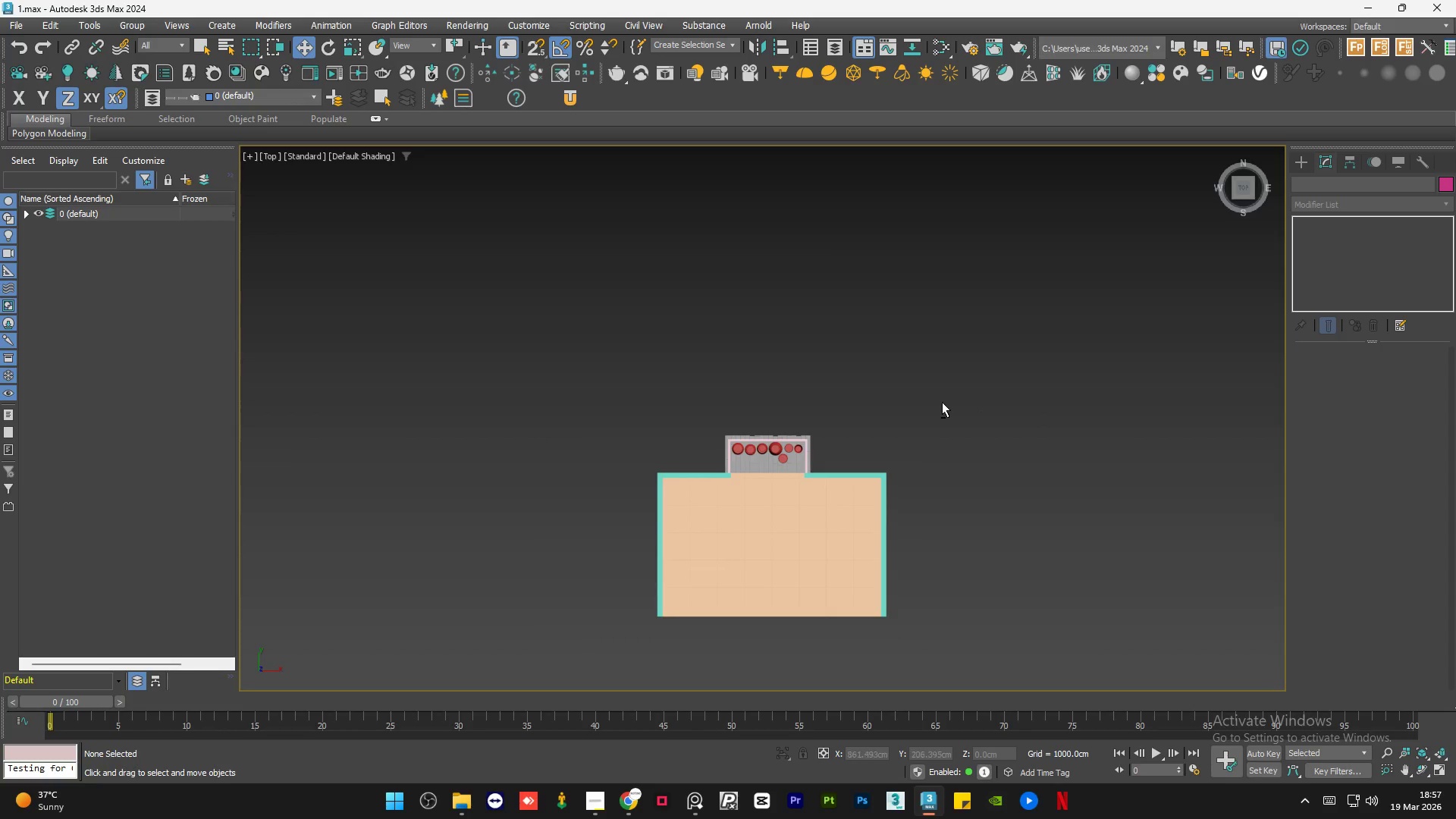 
key(Alt+W)
 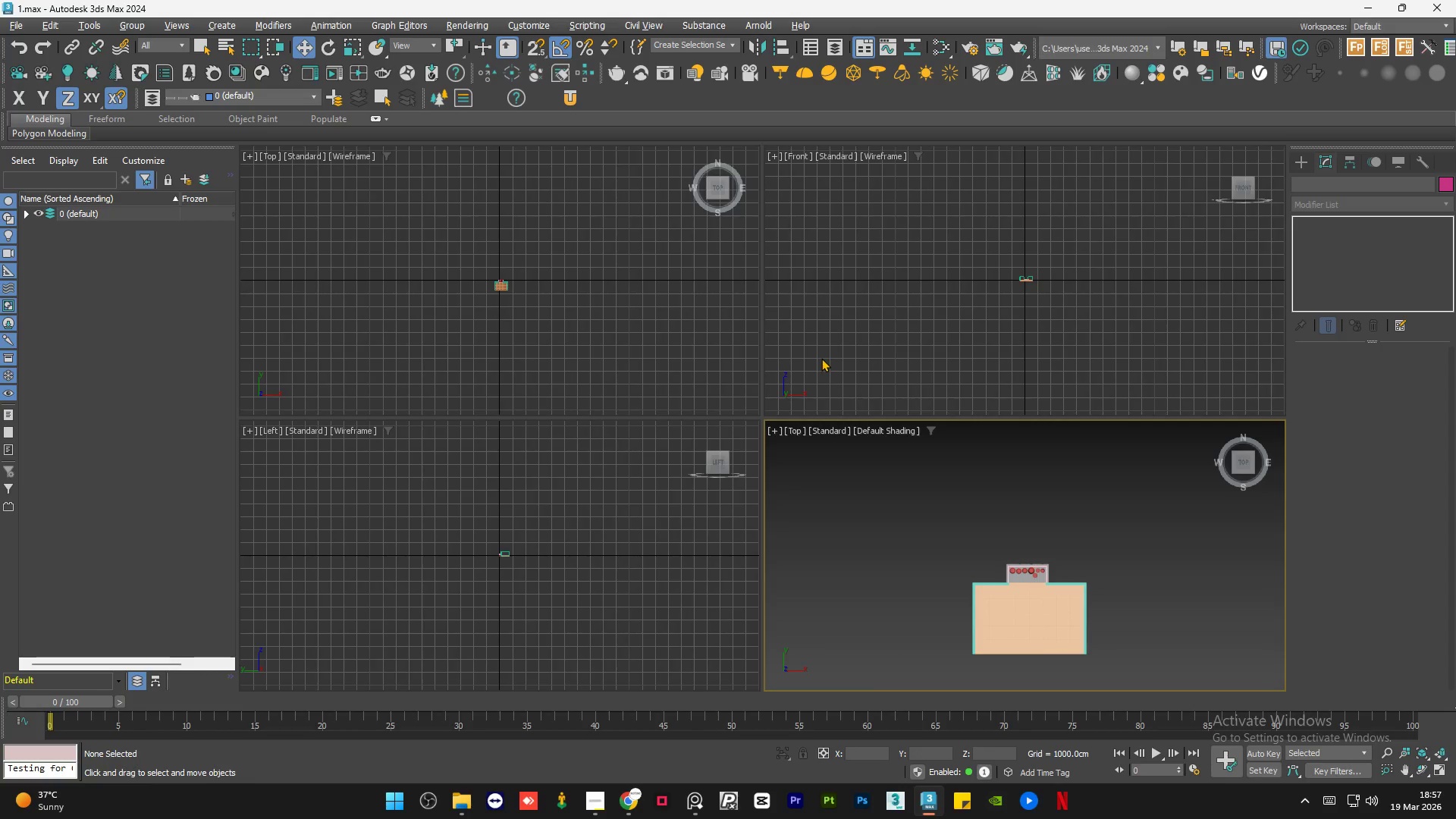 
left_click([639, 337])
 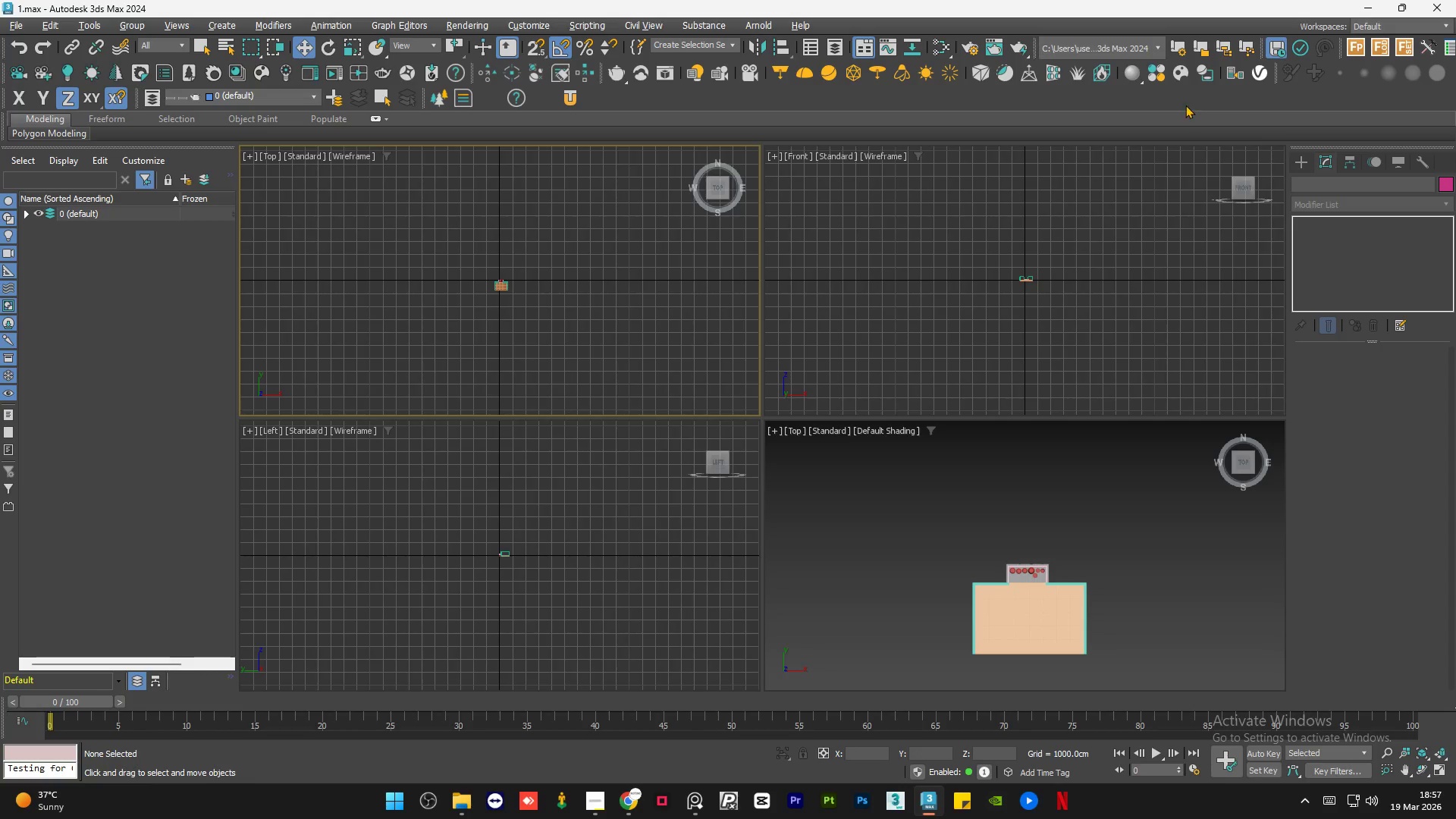 
right_click([1183, 95])
 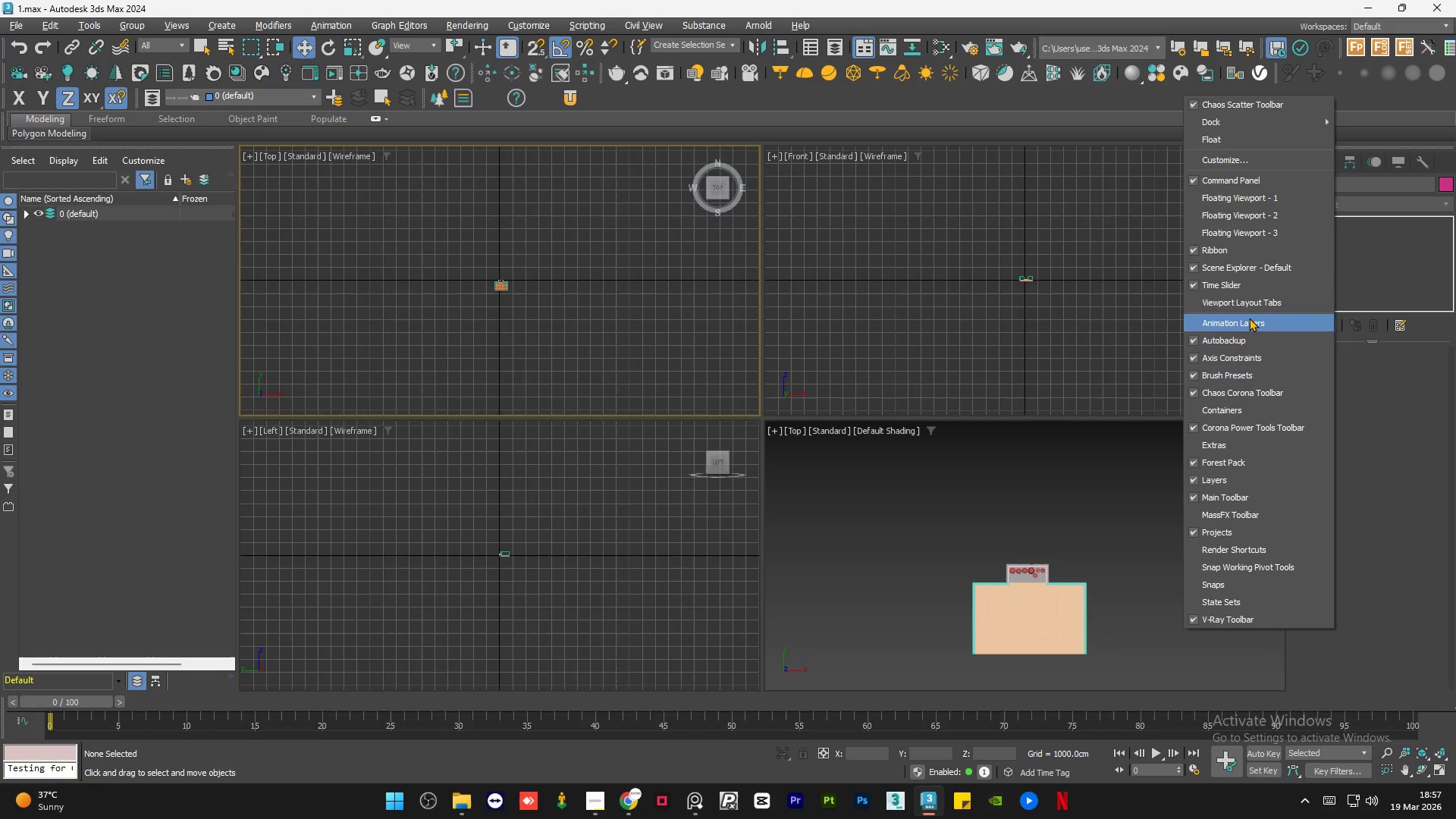 
left_click([1257, 306])
 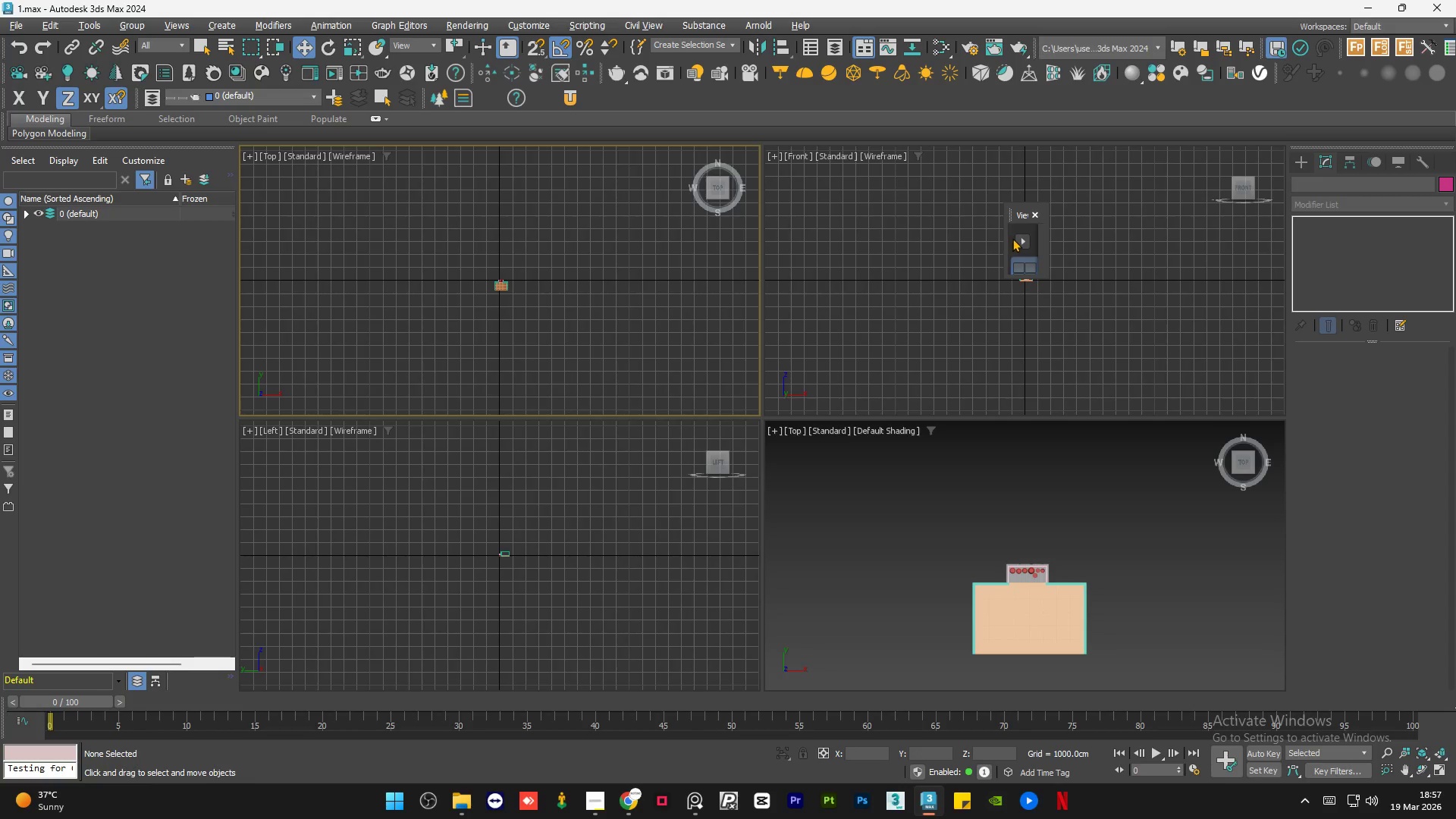 
left_click([1019, 238])
 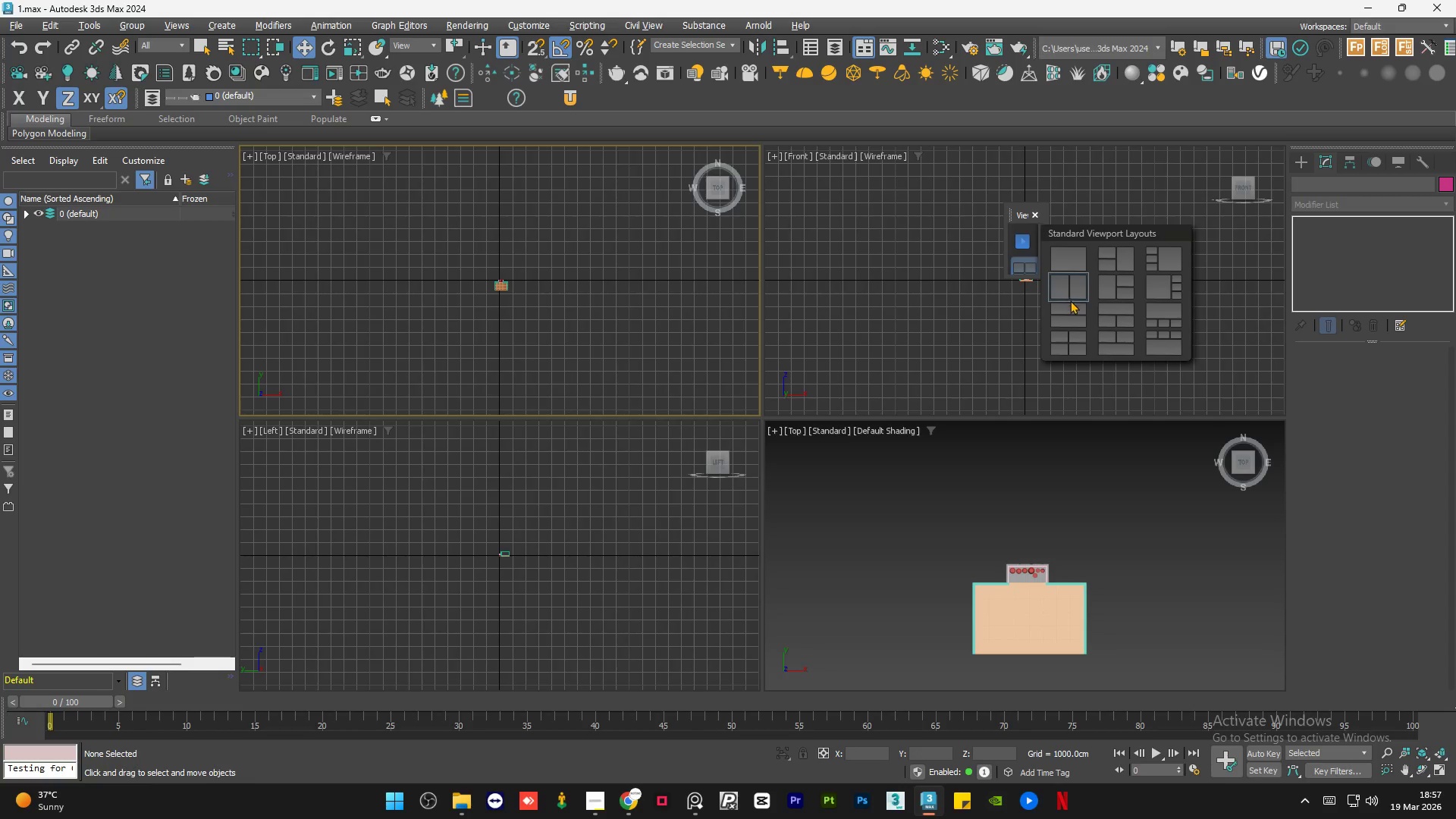 
left_click([1076, 291])
 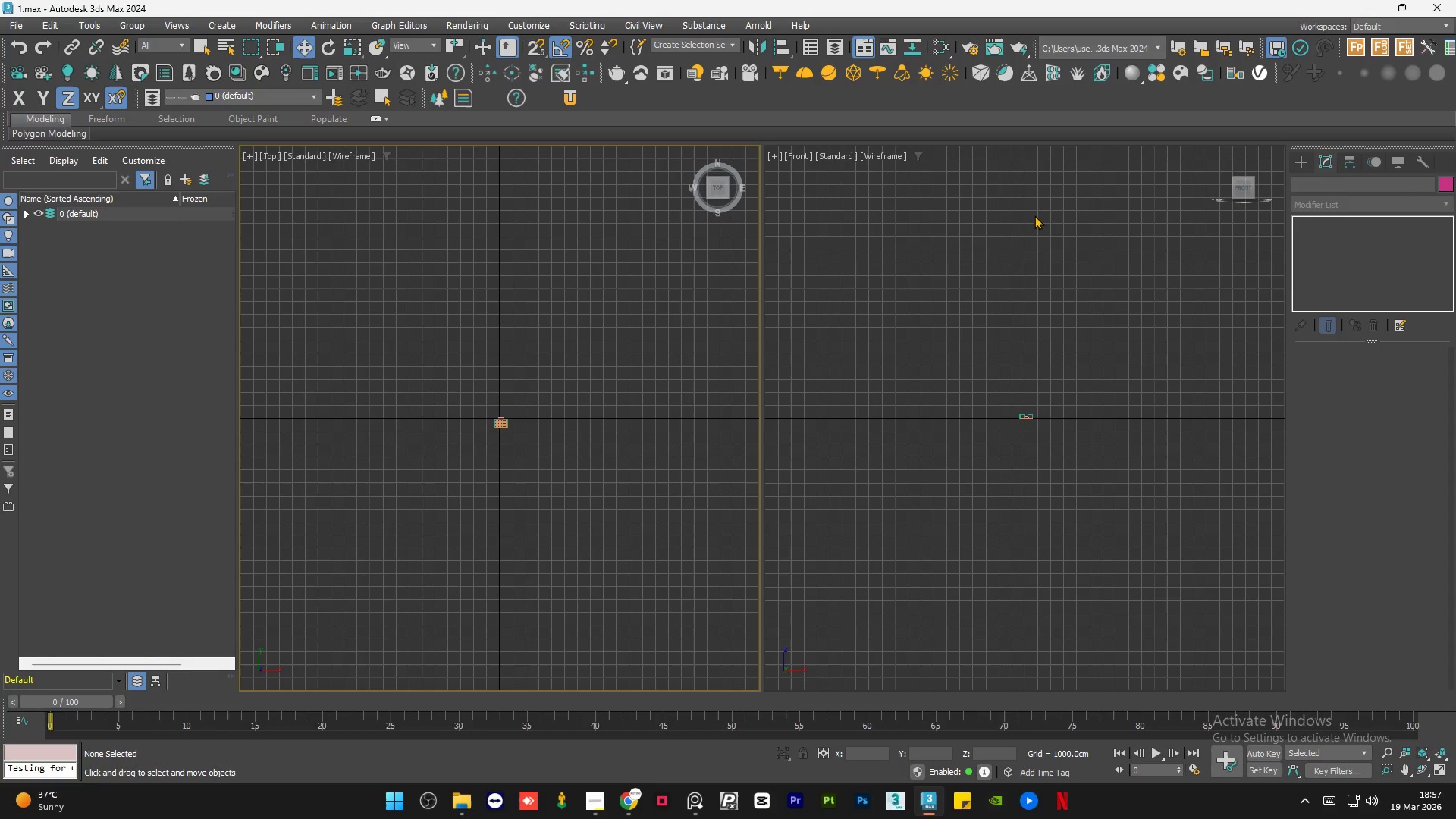 
double_click([1083, 375])
 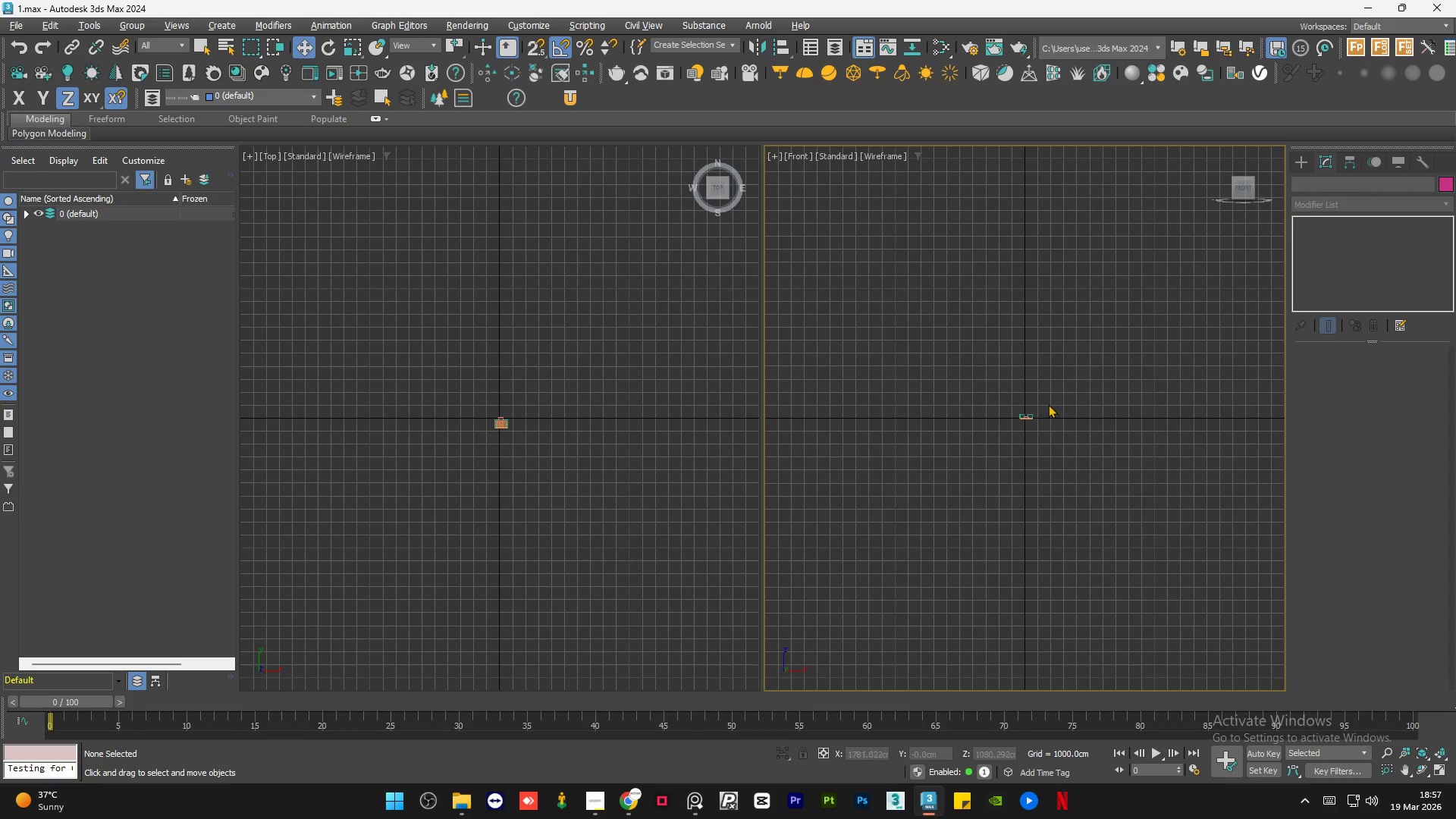 
scroll: coordinate [1003, 470], scroll_direction: up, amount: 16.0
 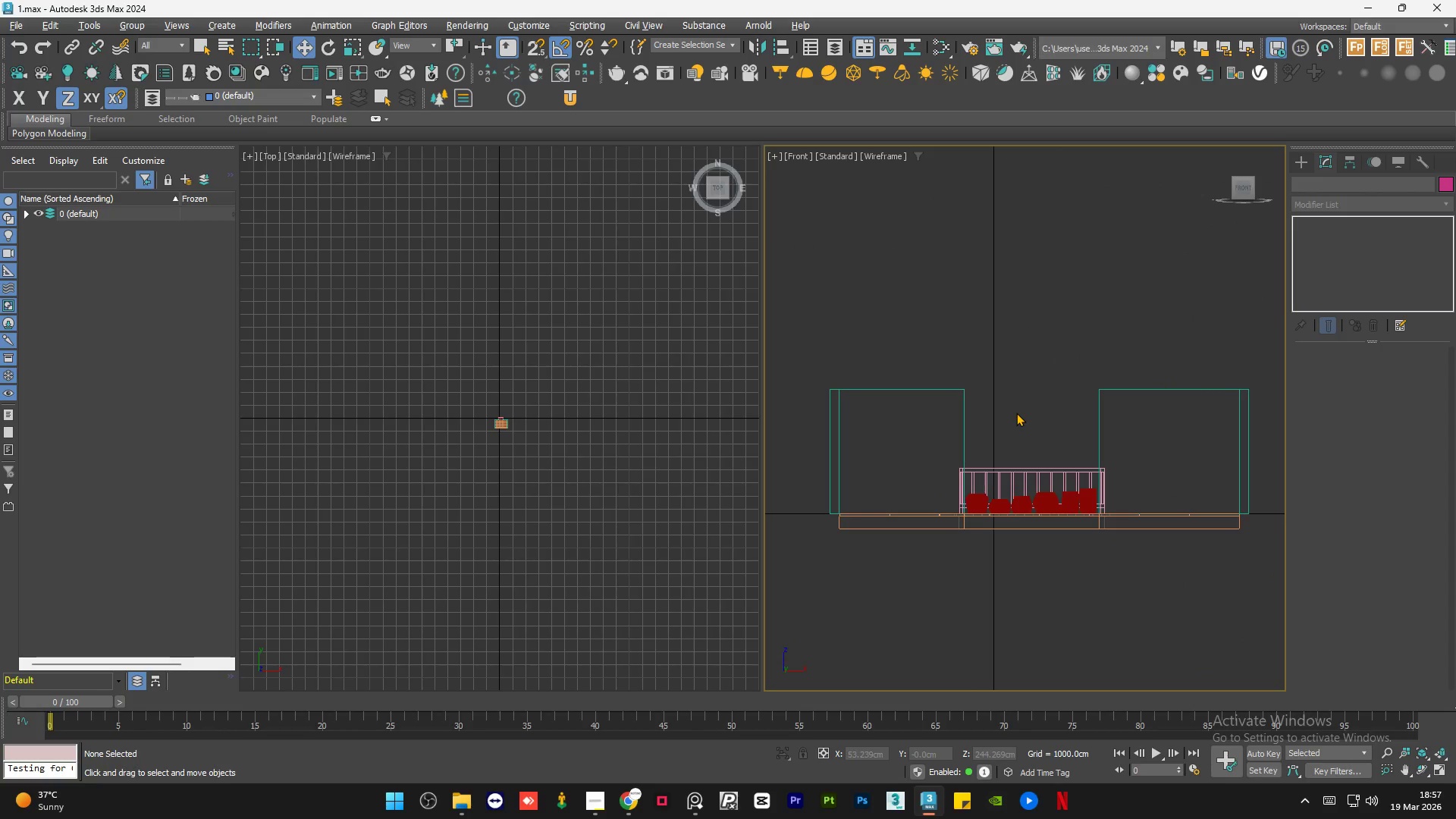 
key(G)
 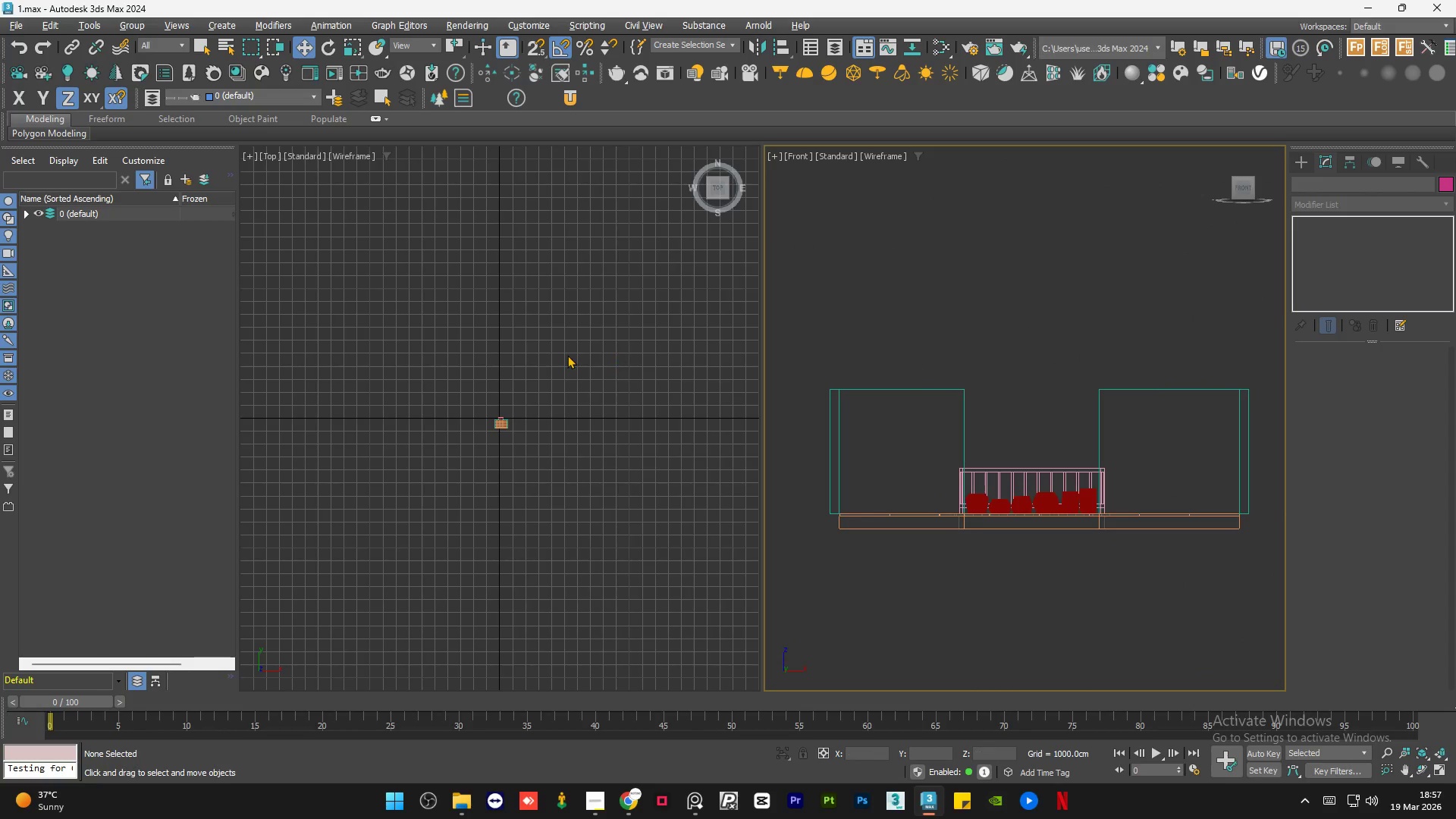 
double_click([566, 355])
 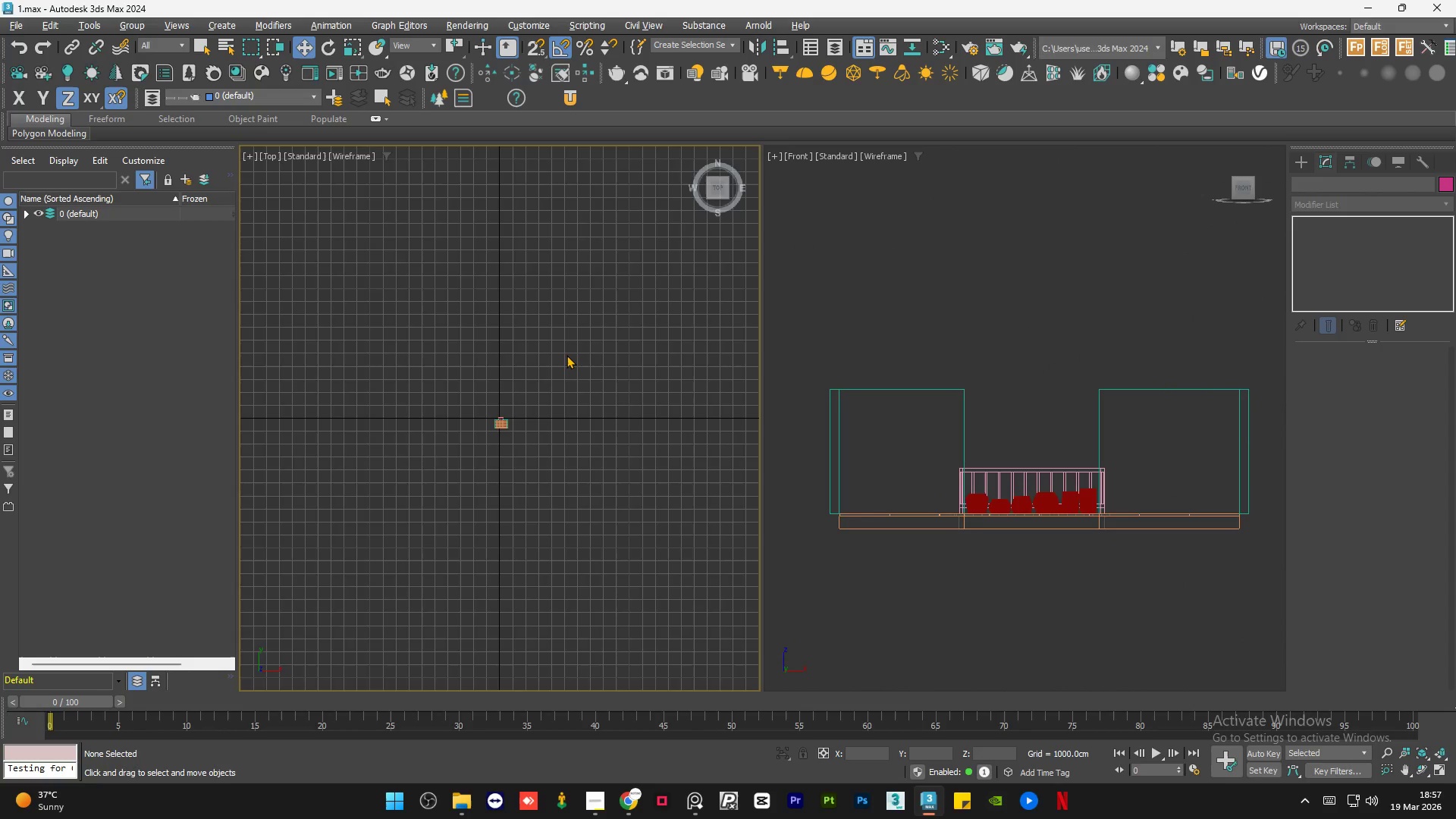 
key(G)
 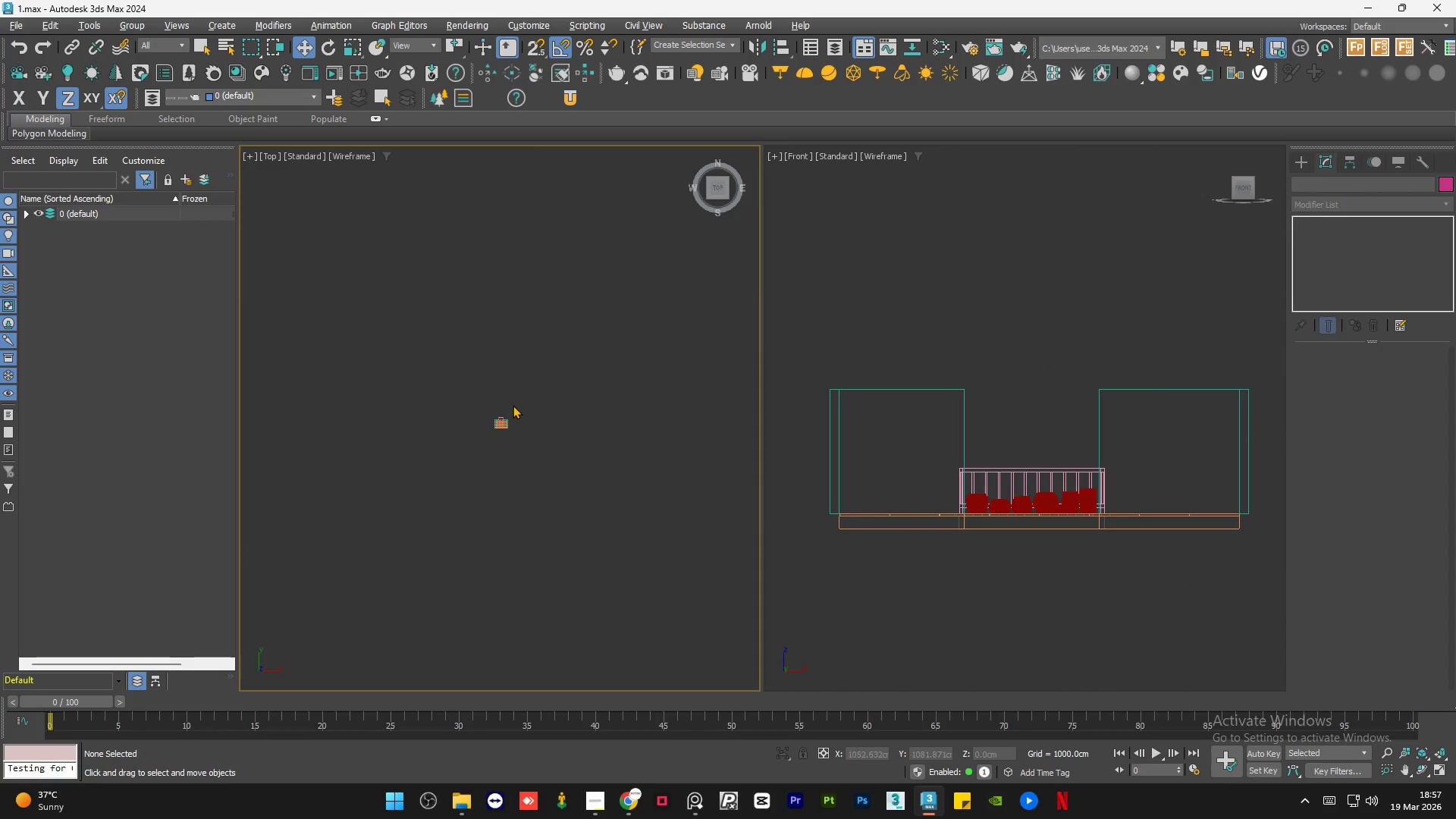 
scroll: coordinate [481, 427], scroll_direction: up, amount: 12.0
 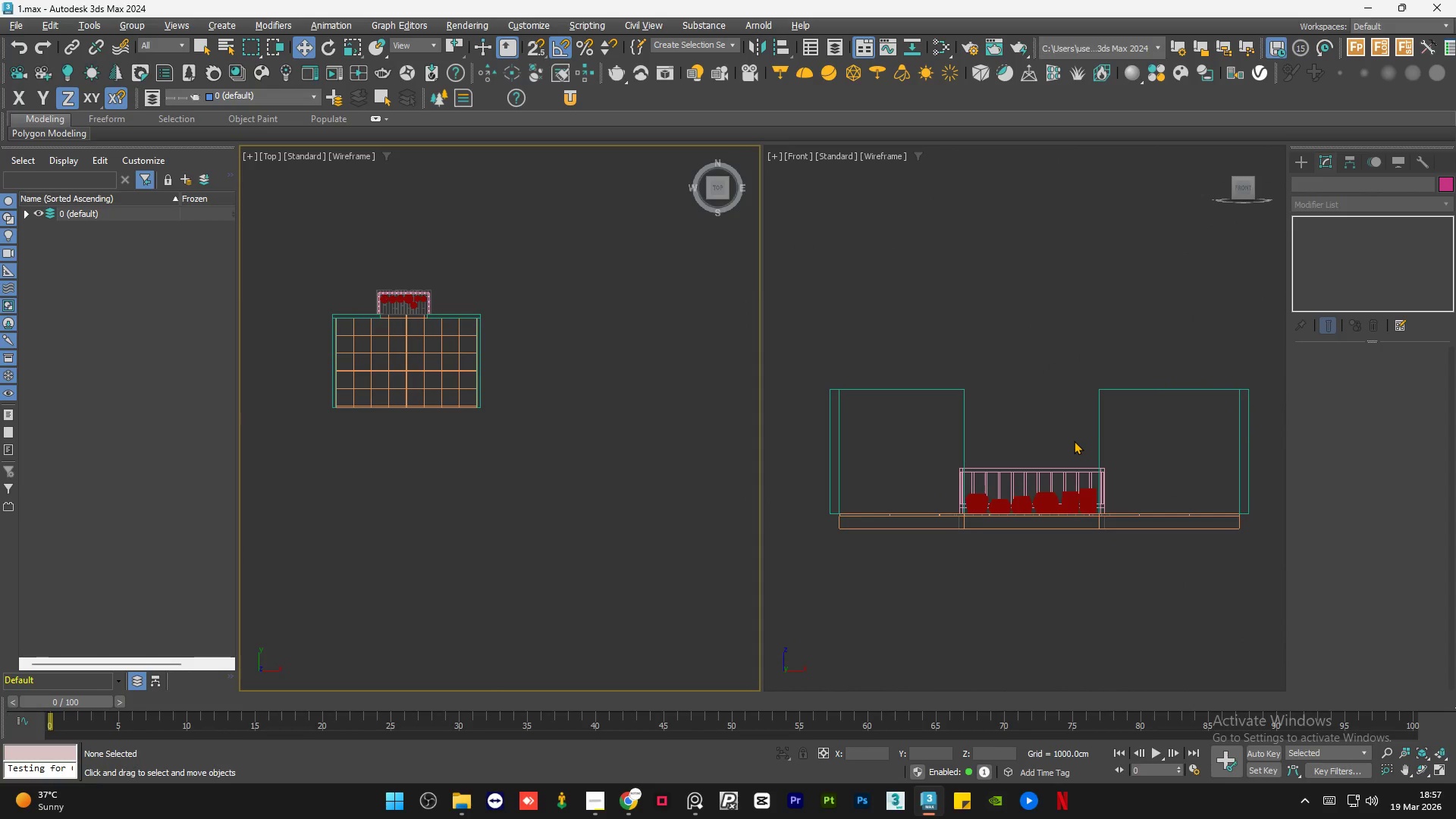 
left_click([1068, 398])
 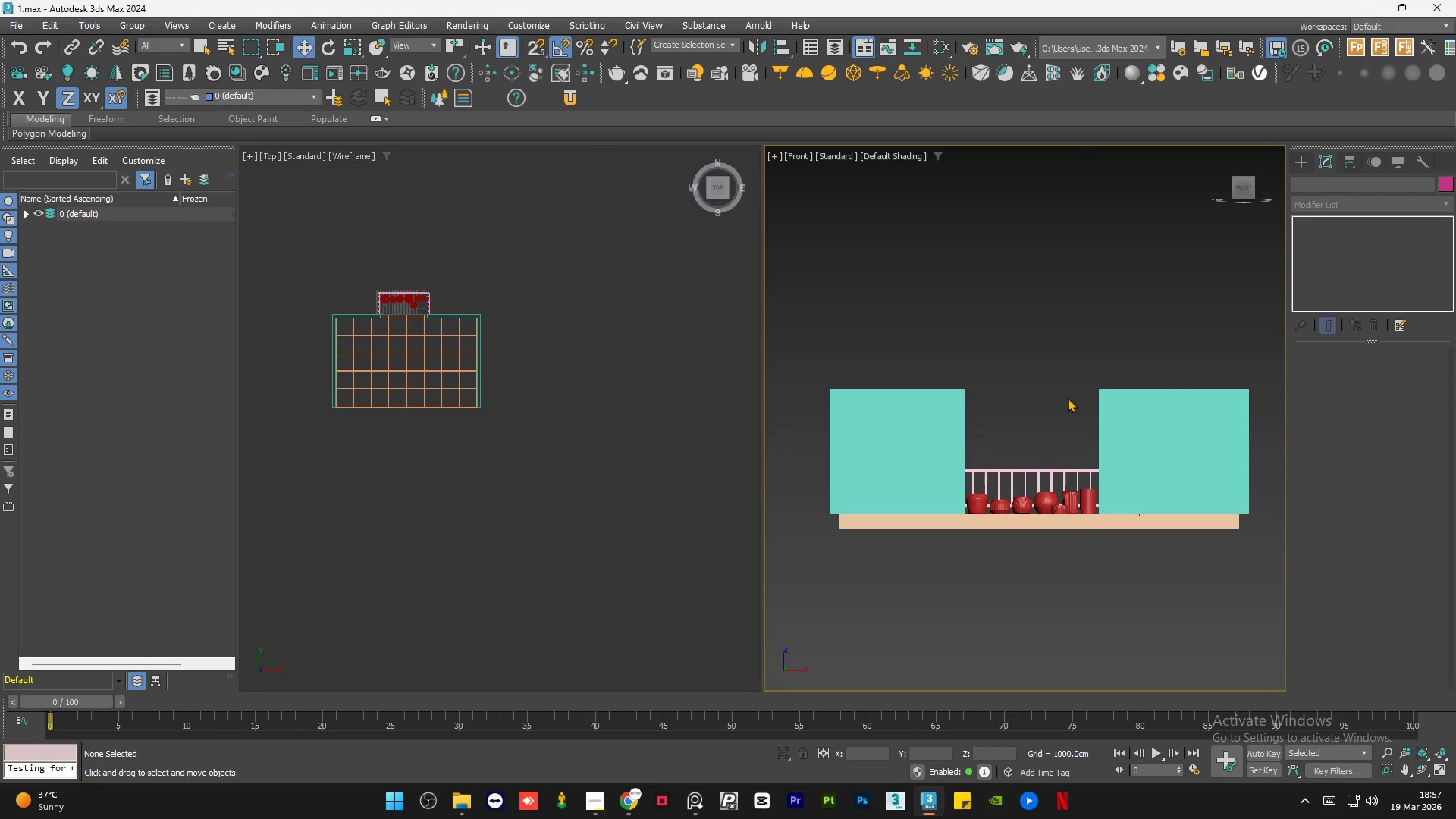 
key(F3)
 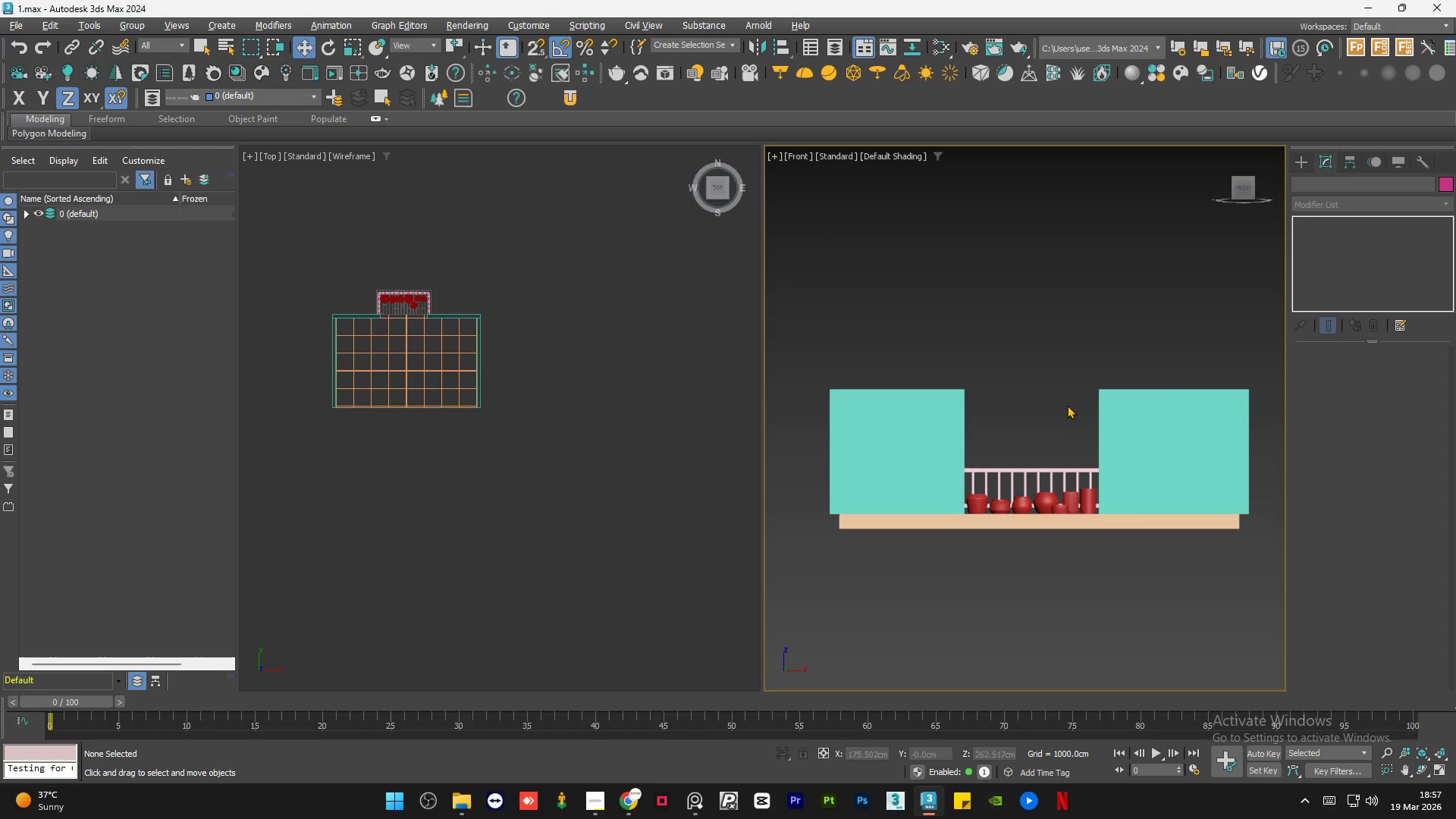 
hold_key(key=AltLeft, duration=0.88)
 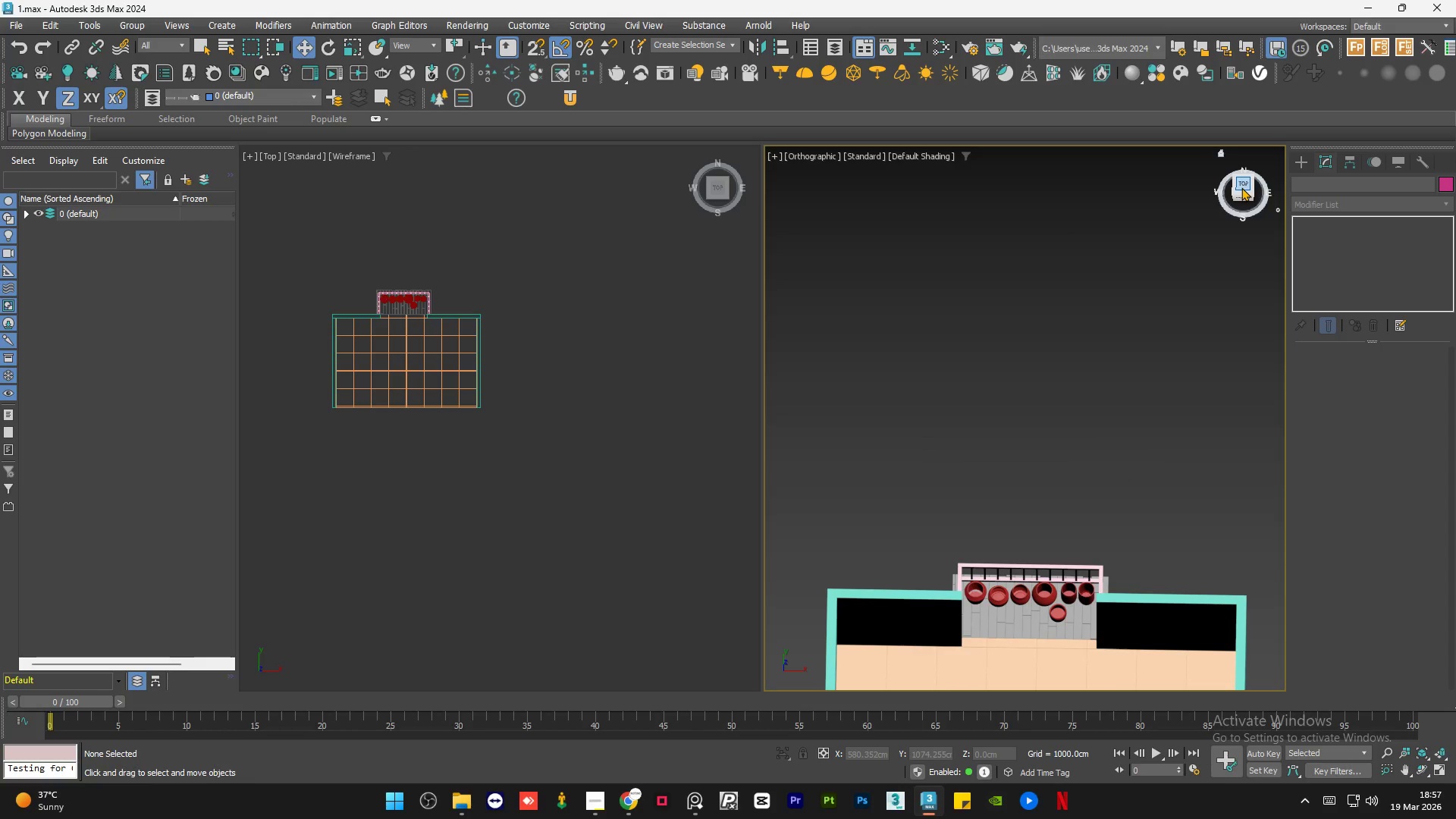 
left_click([1241, 187])
 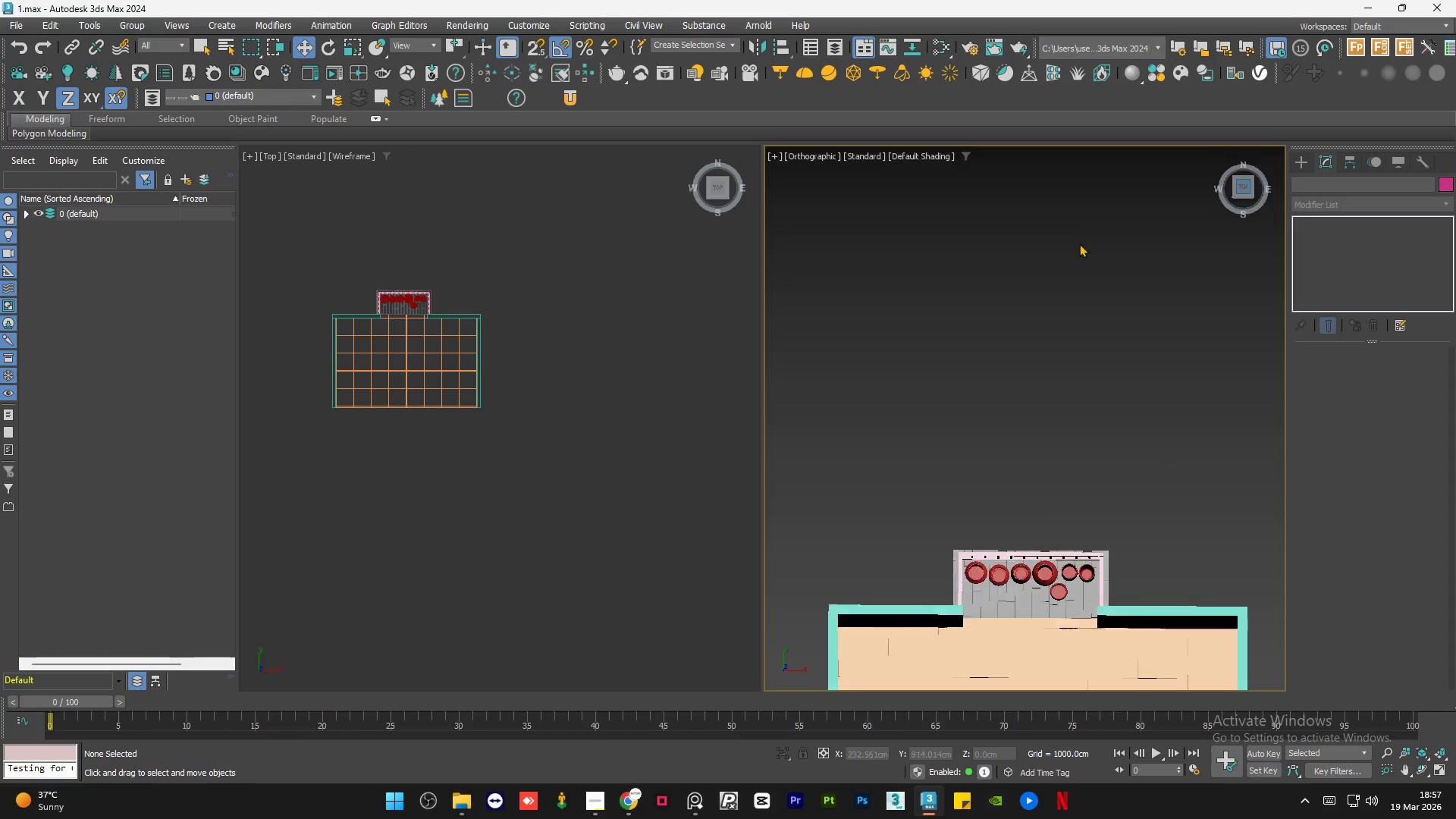 
scroll: coordinate [1006, 273], scroll_direction: down, amount: 2.0
 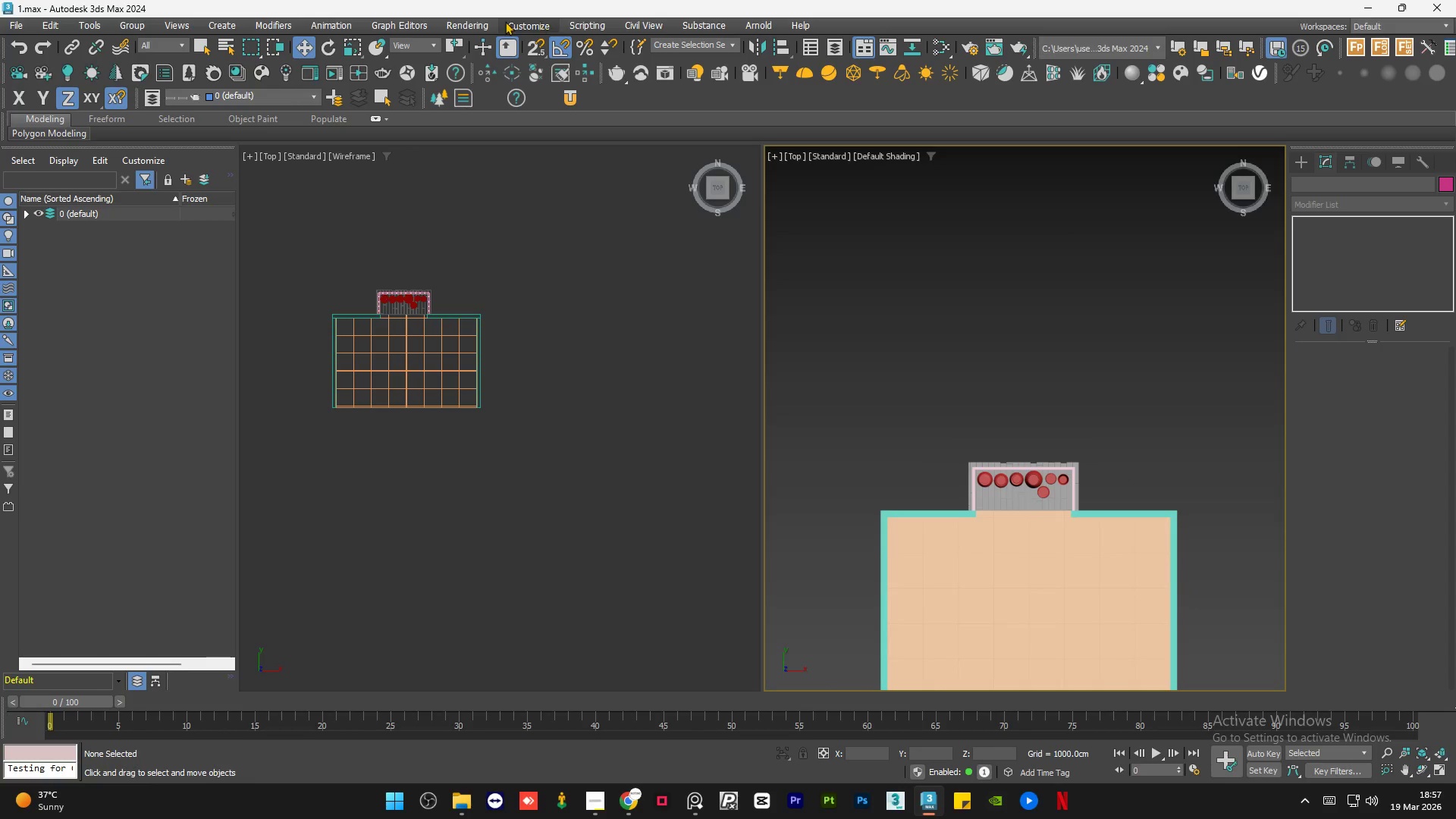 
left_click([466, 25])
 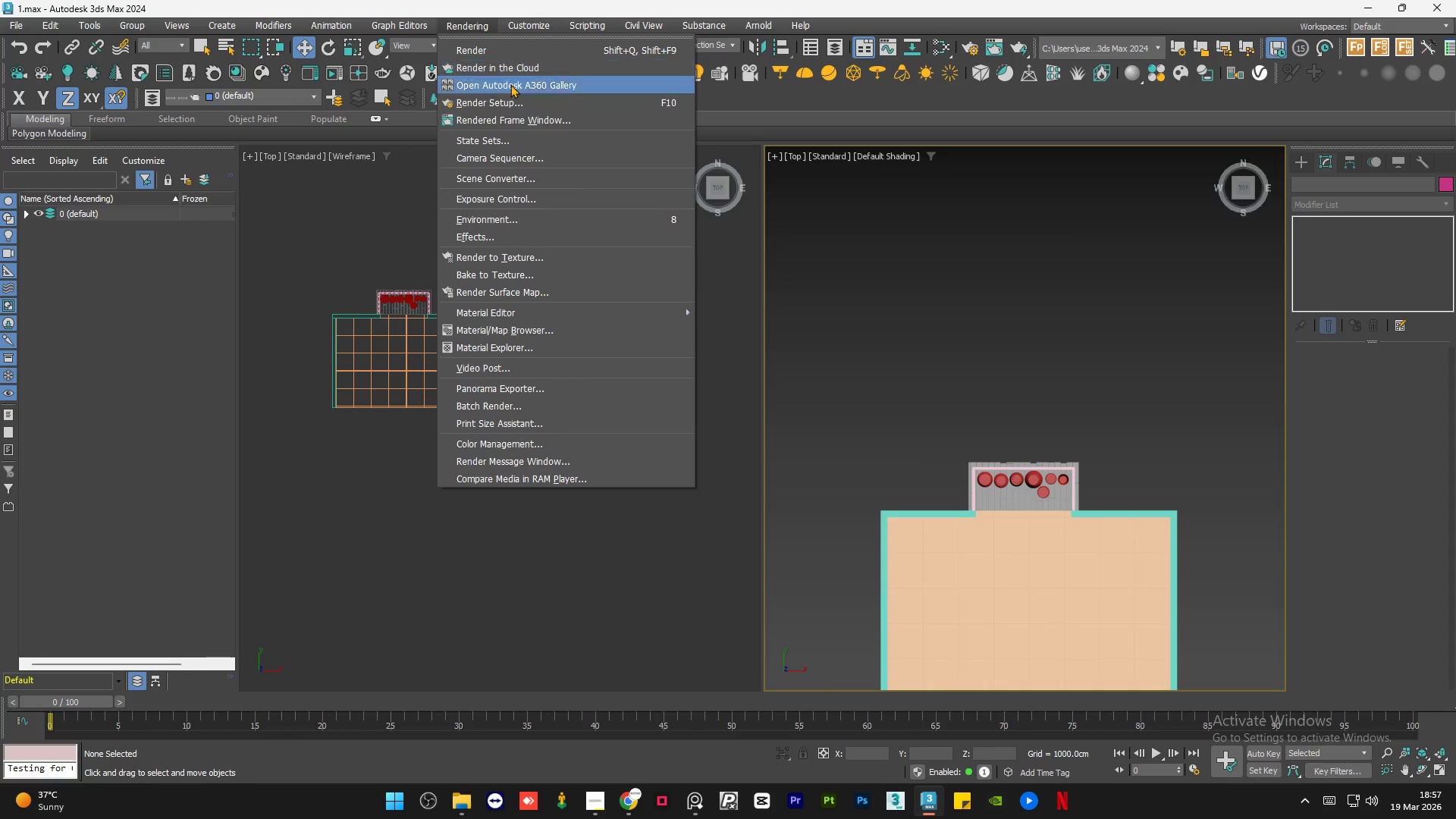 
left_click([517, 101])
 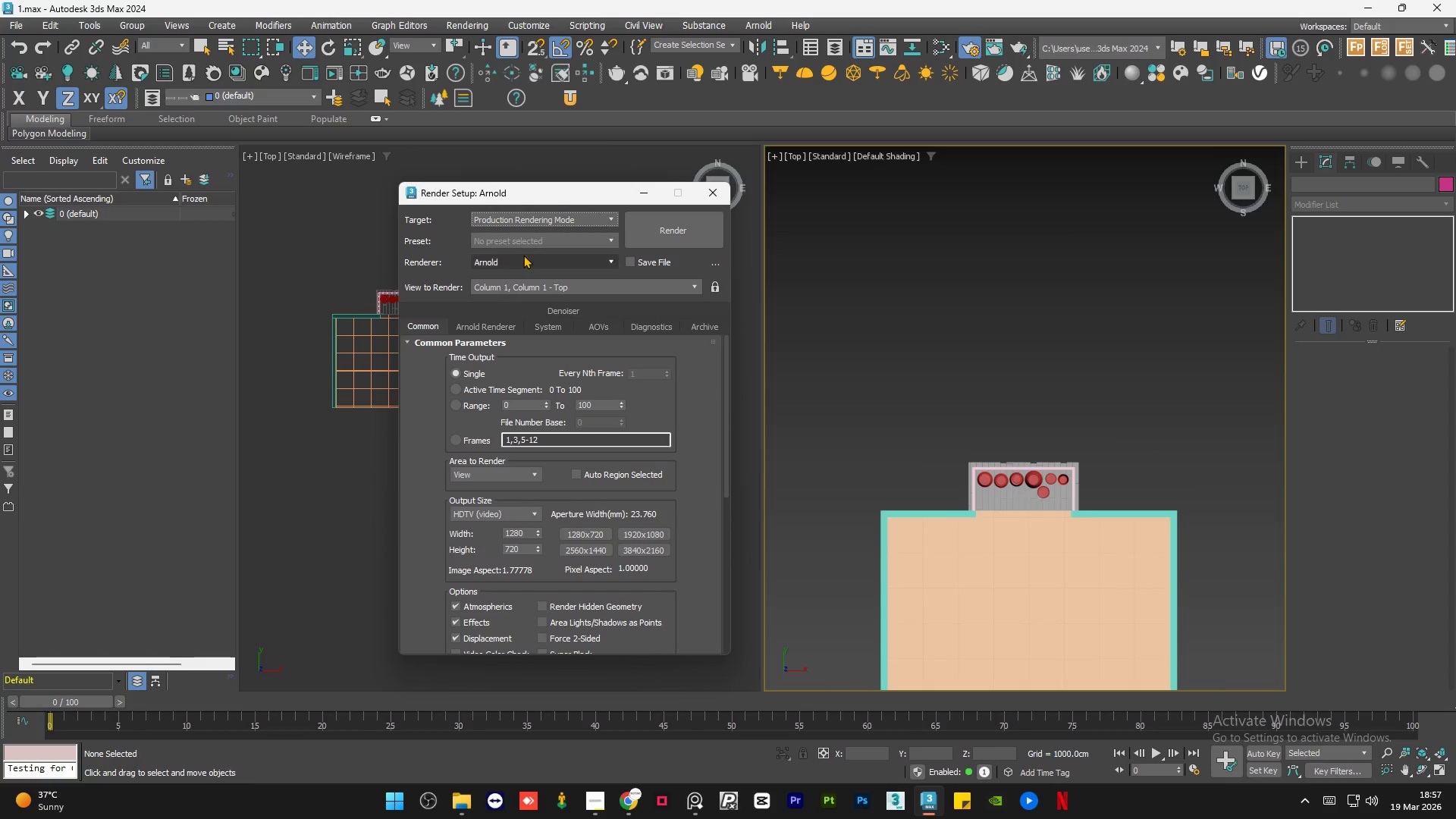 
left_click([530, 265])
 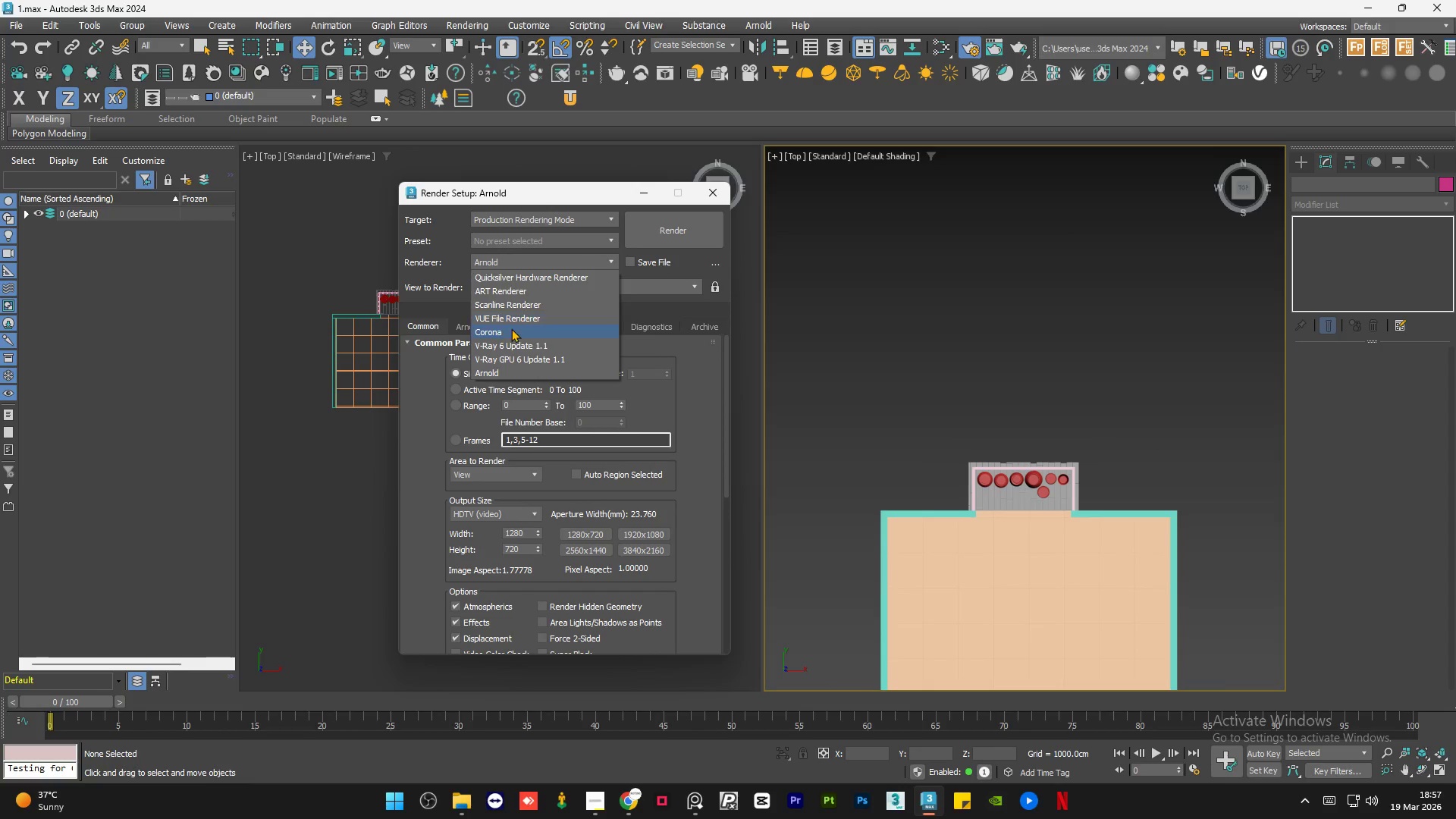 
left_click([510, 330])
 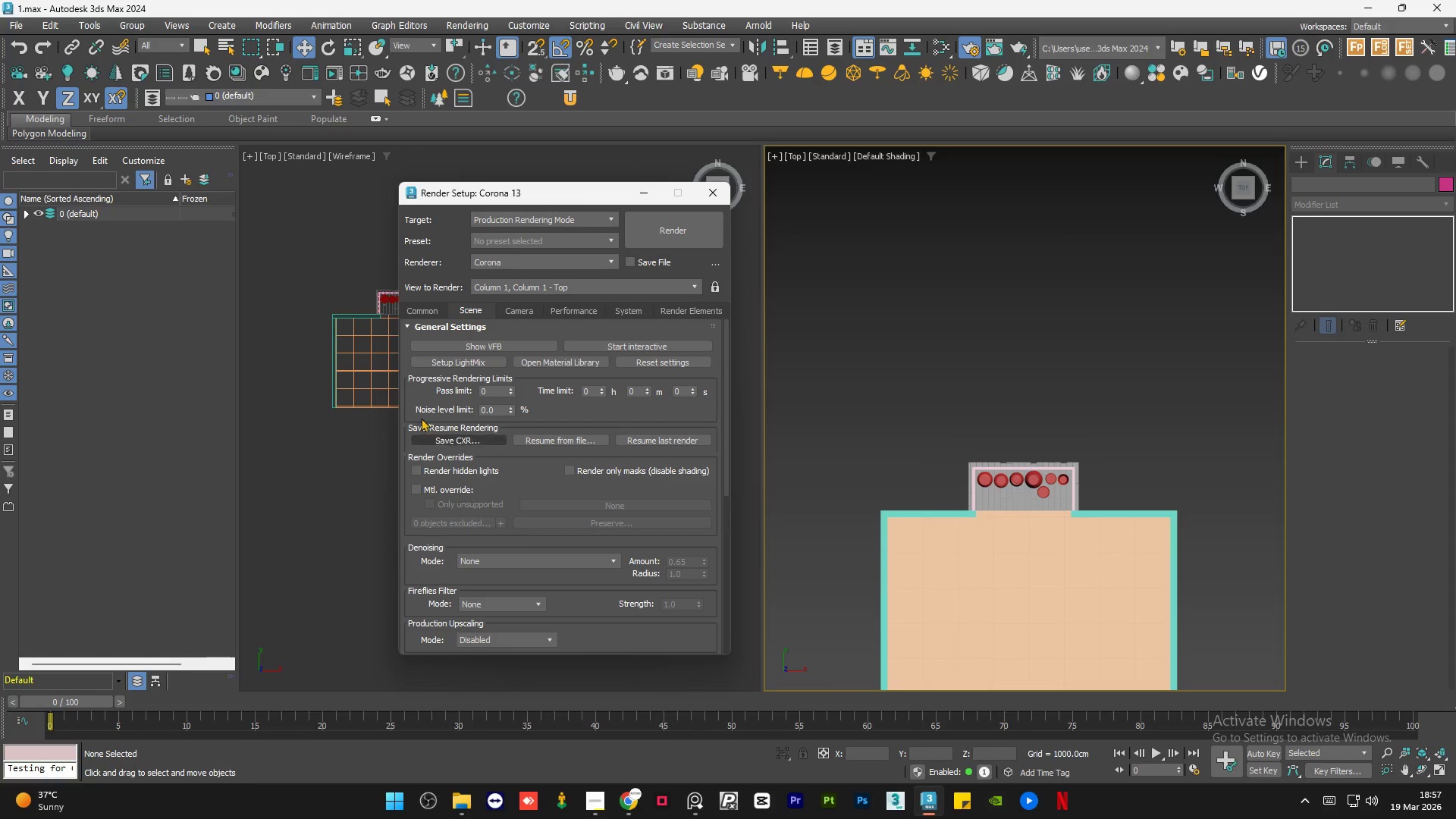 
left_click([428, 312])
 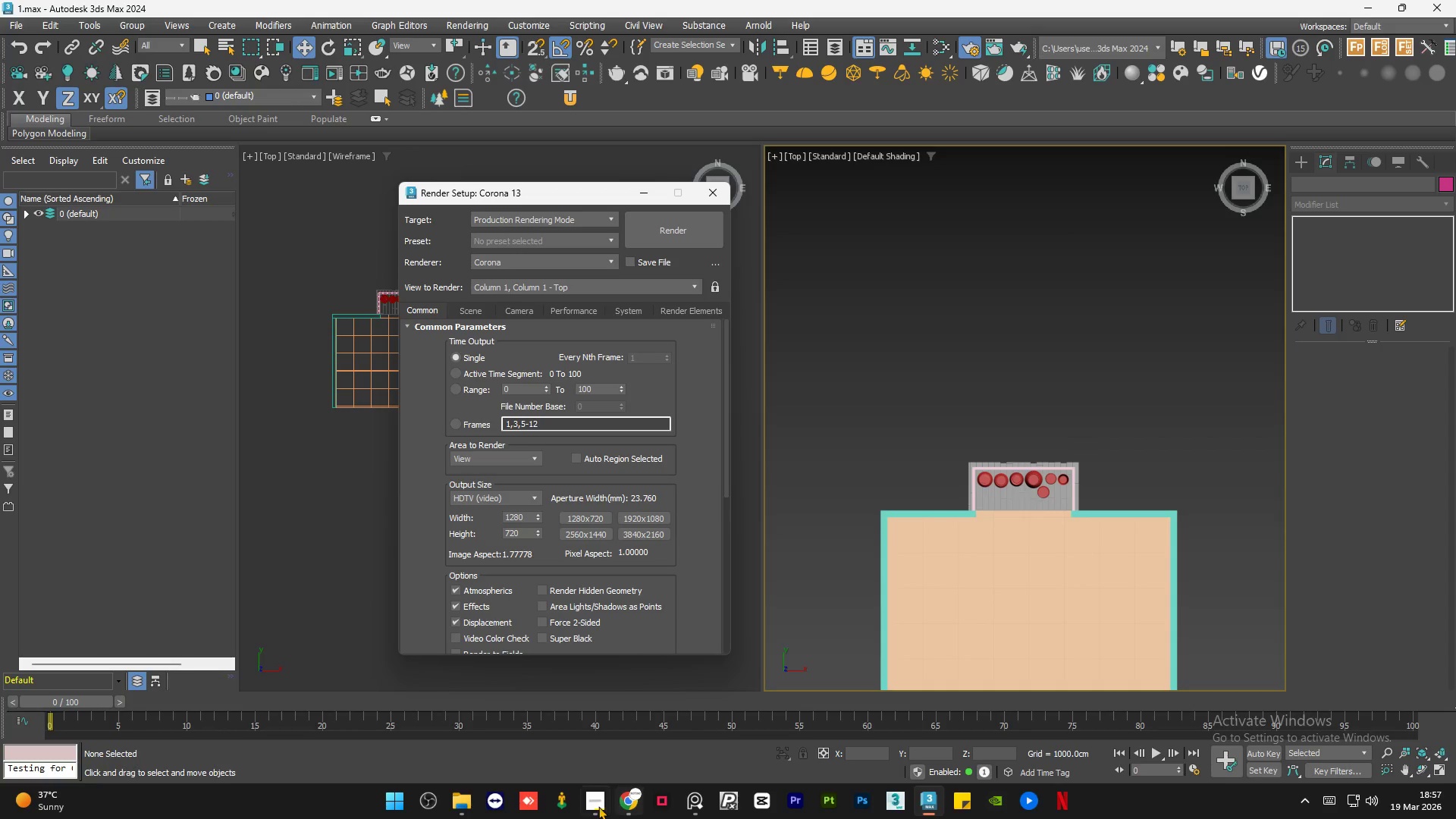 
left_click([598, 805])